 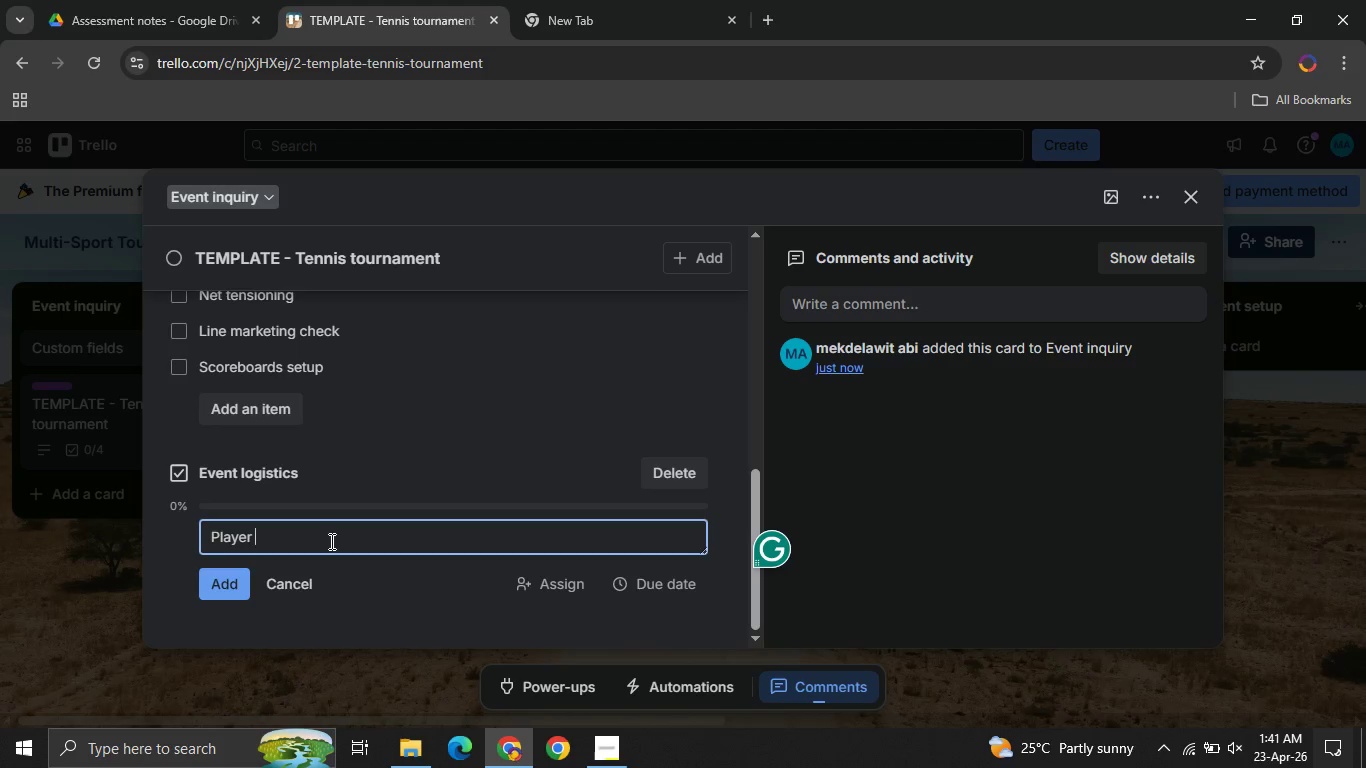 
type(reh)
key(Backspace)
type(gistration )
 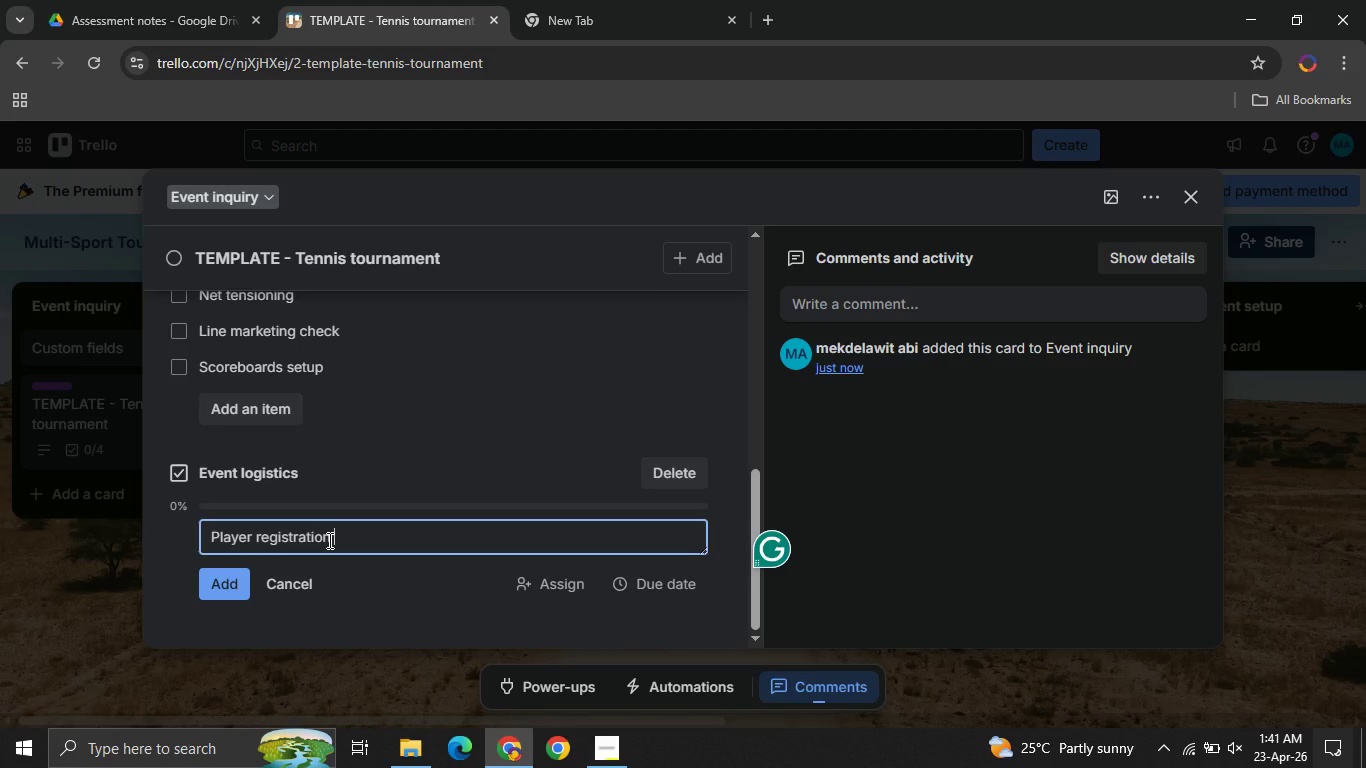 
wait(7.3)
 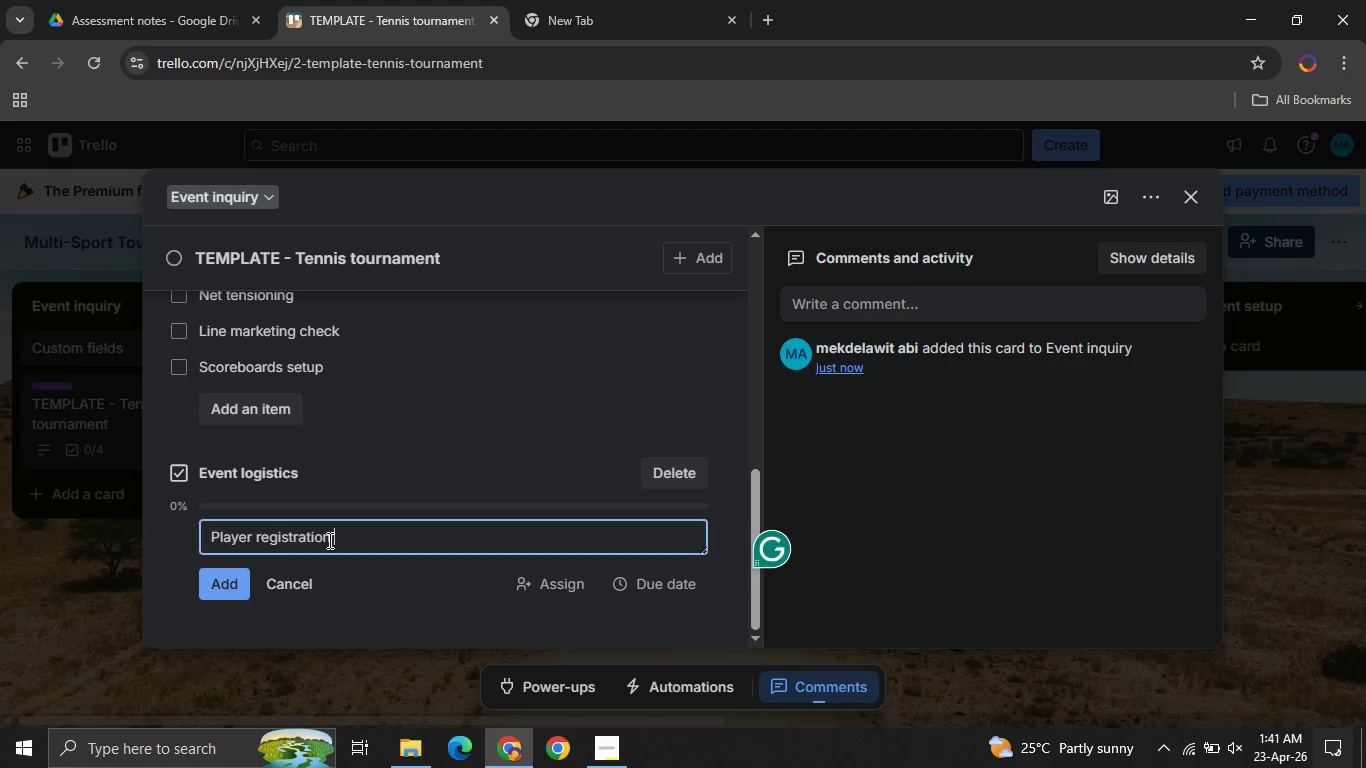 
type(configuration )
 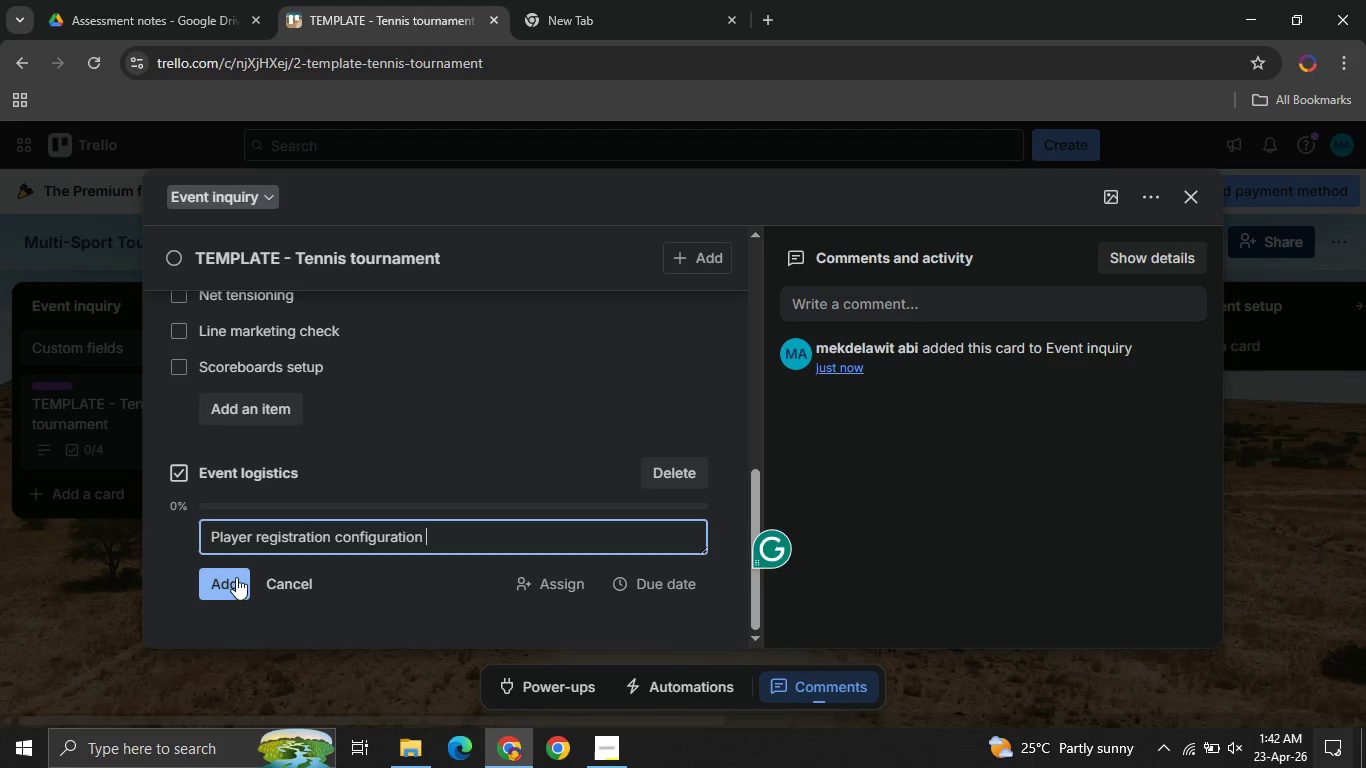 
left_click([236, 577])
 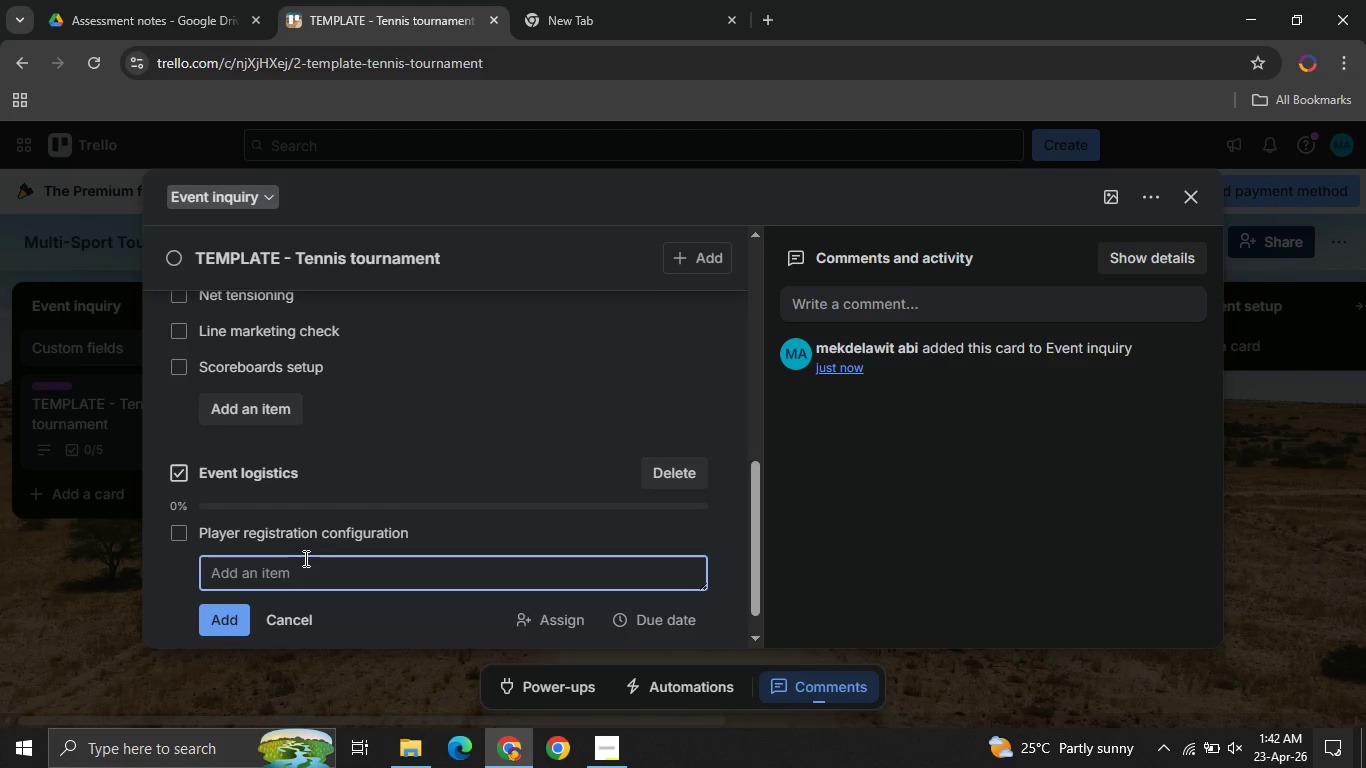 
type(Match schedule creation )
 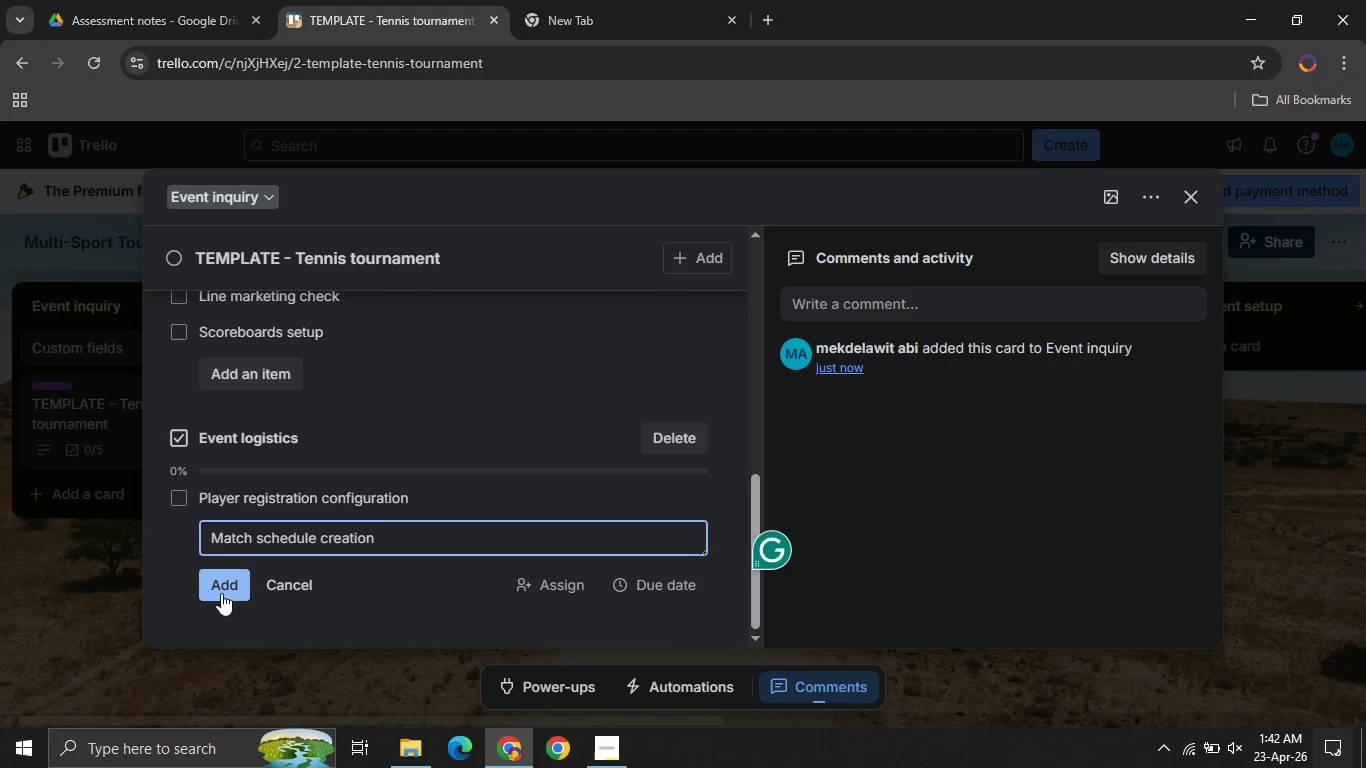 
left_click([221, 593])
 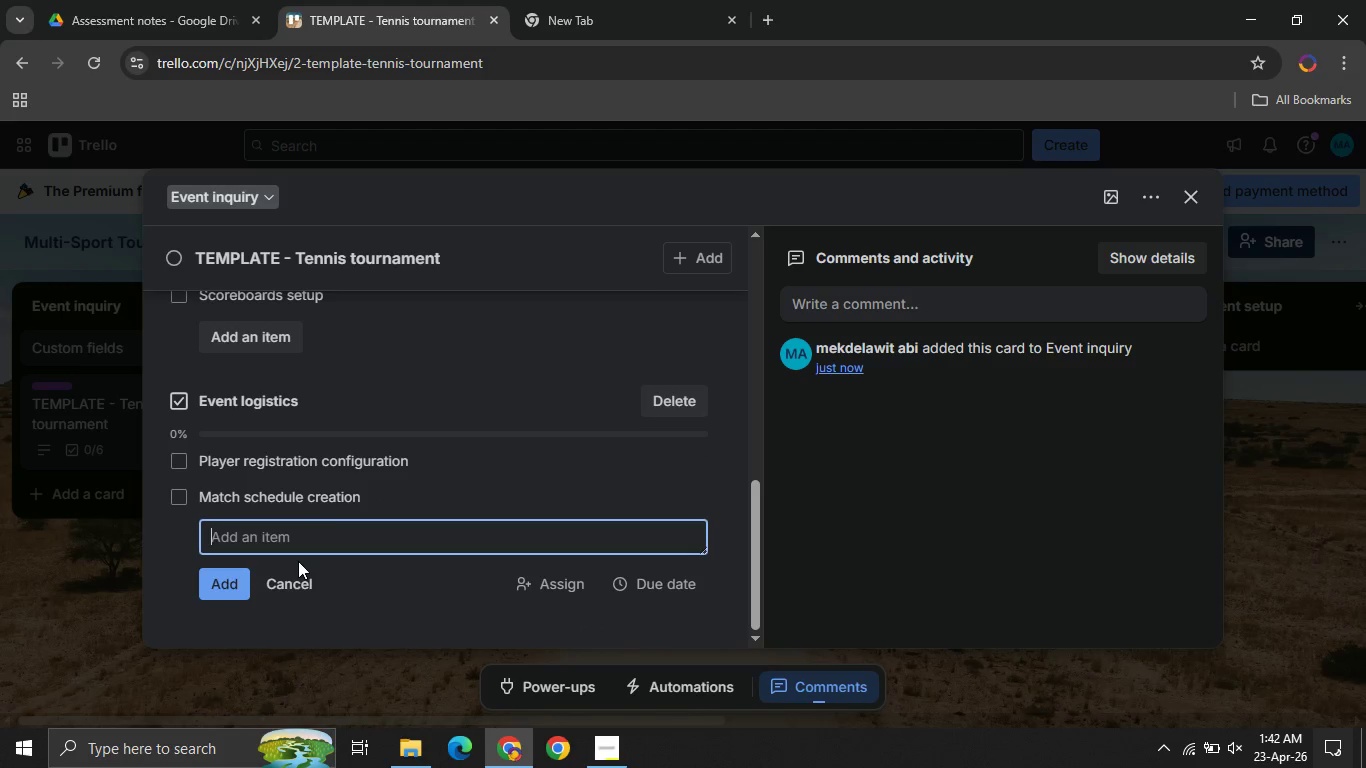 
type(Equipment allocation )
 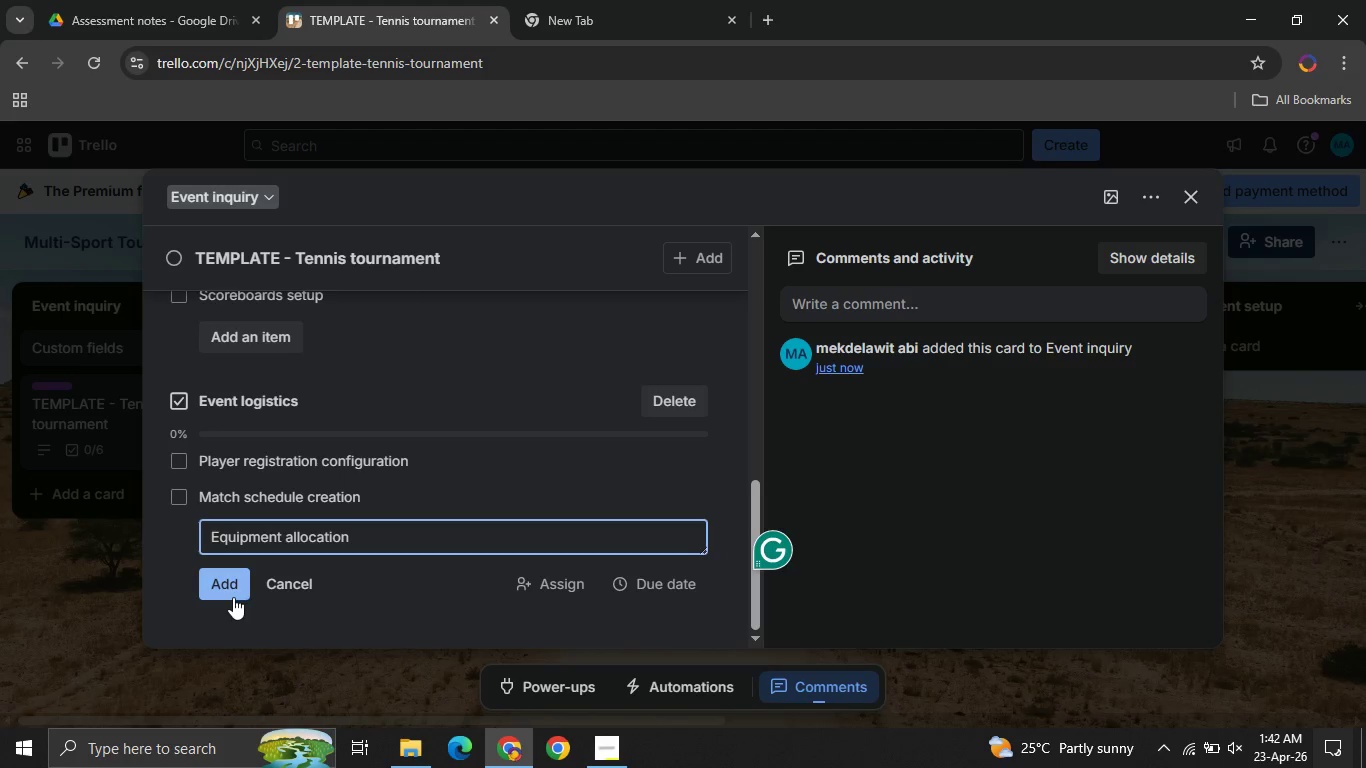 
left_click([233, 597])
 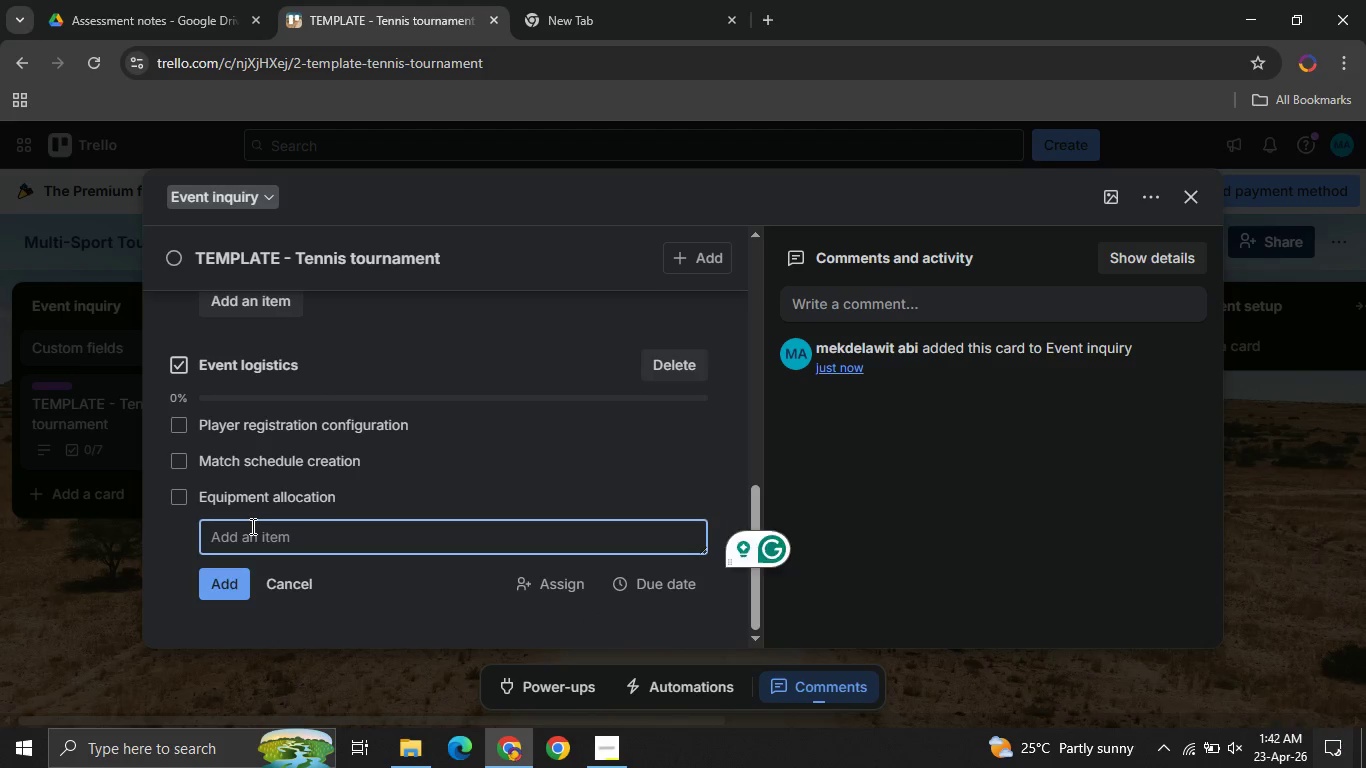 
type(Refreshments setup)
 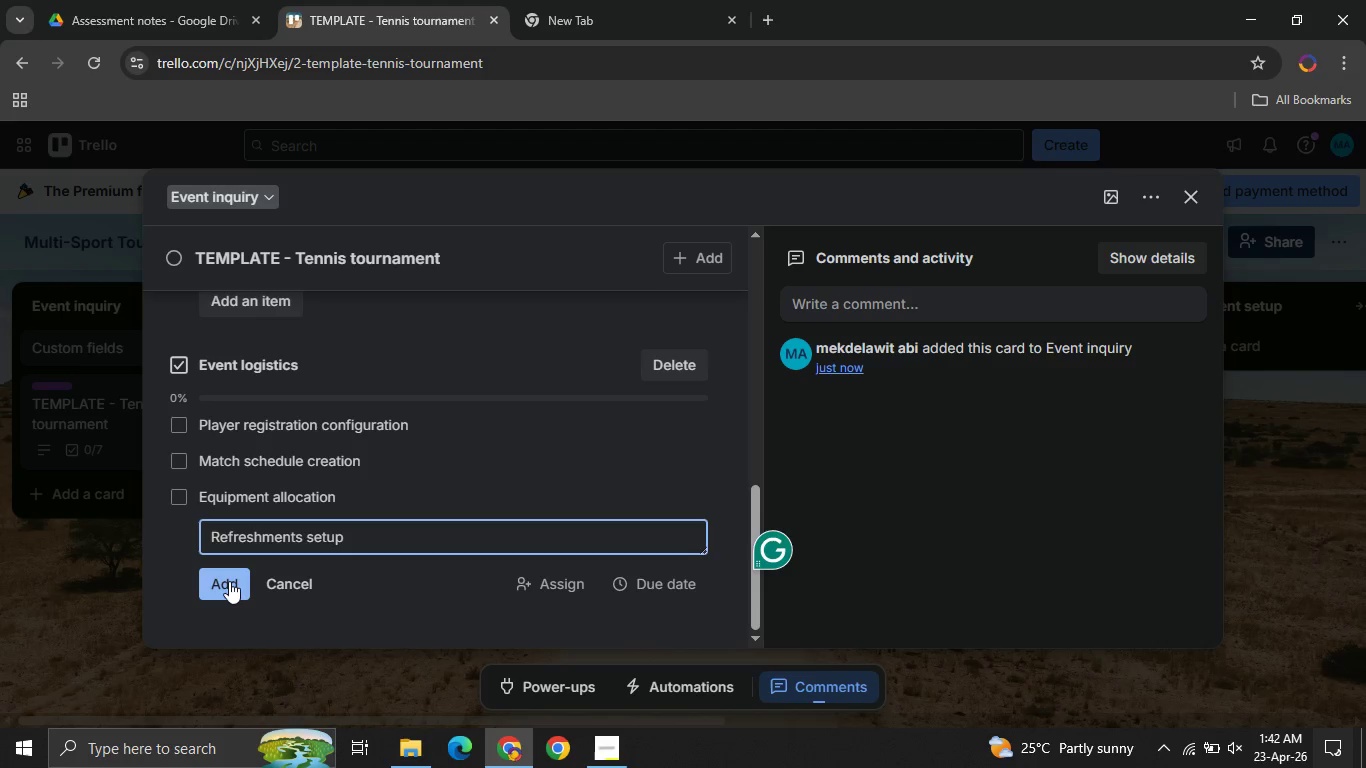 
left_click([229, 581])
 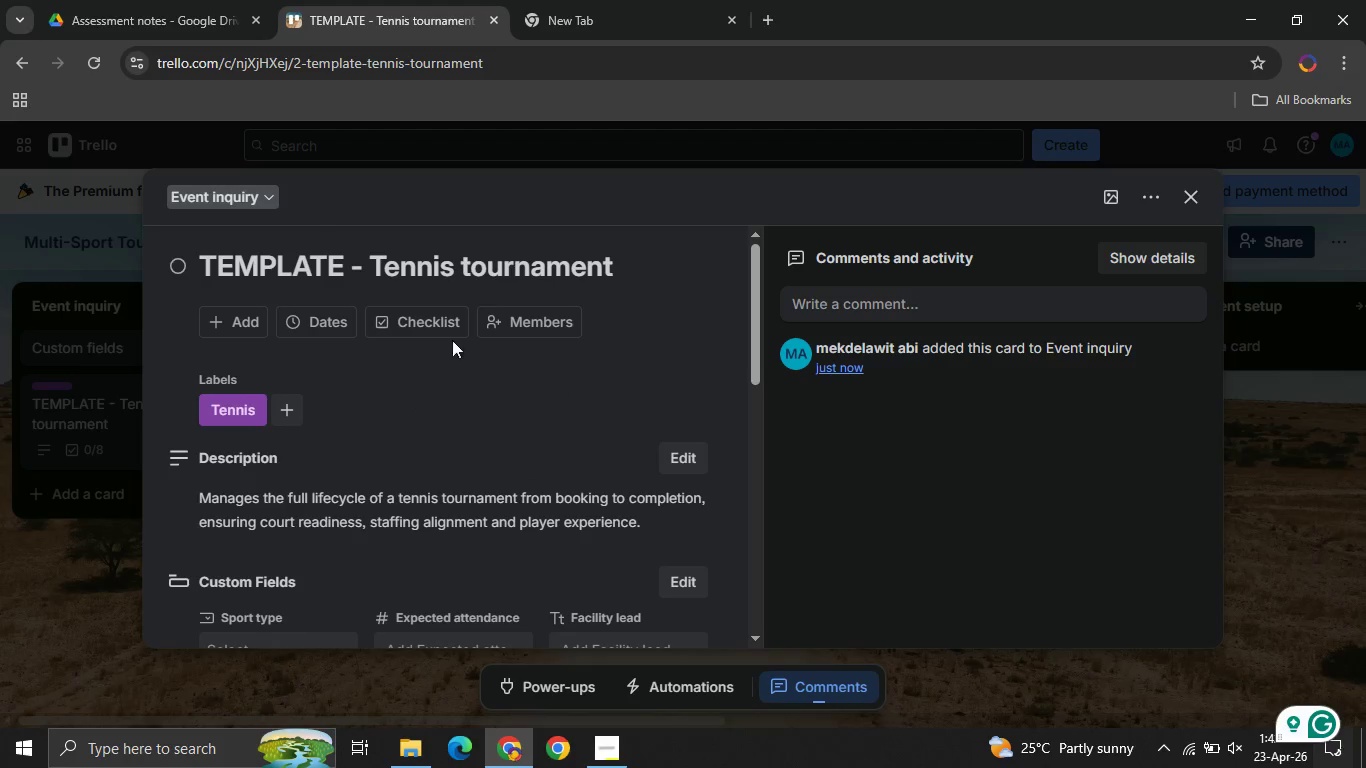 
wait(5.3)
 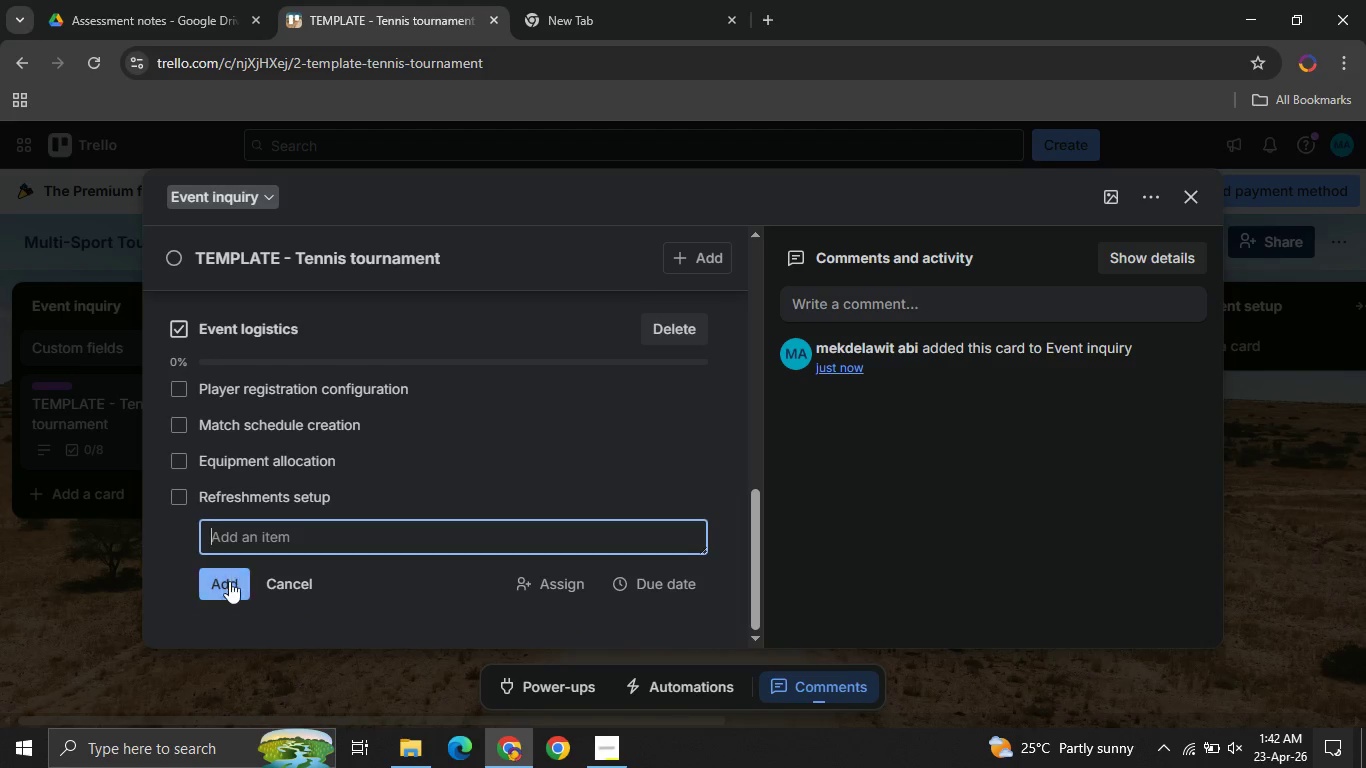 
left_click([424, 320])
 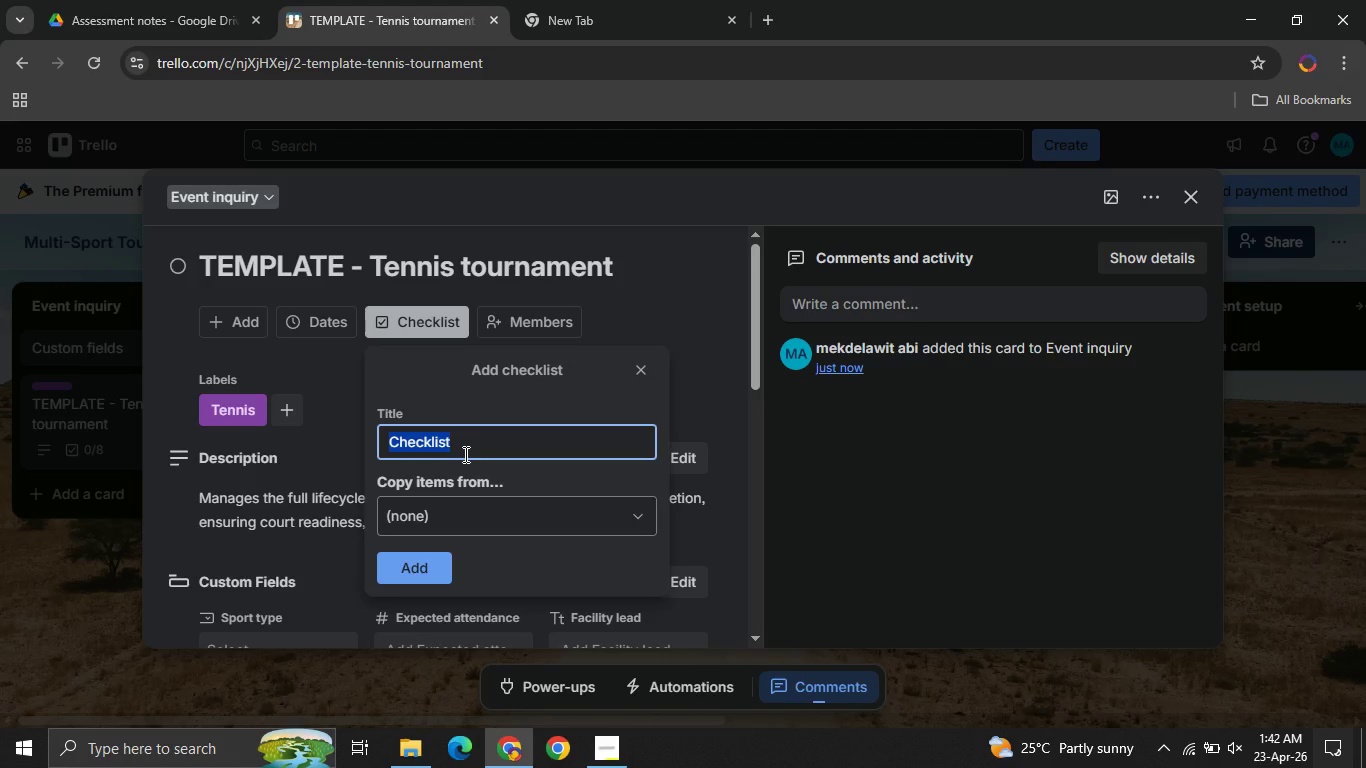 
wait(6.47)
 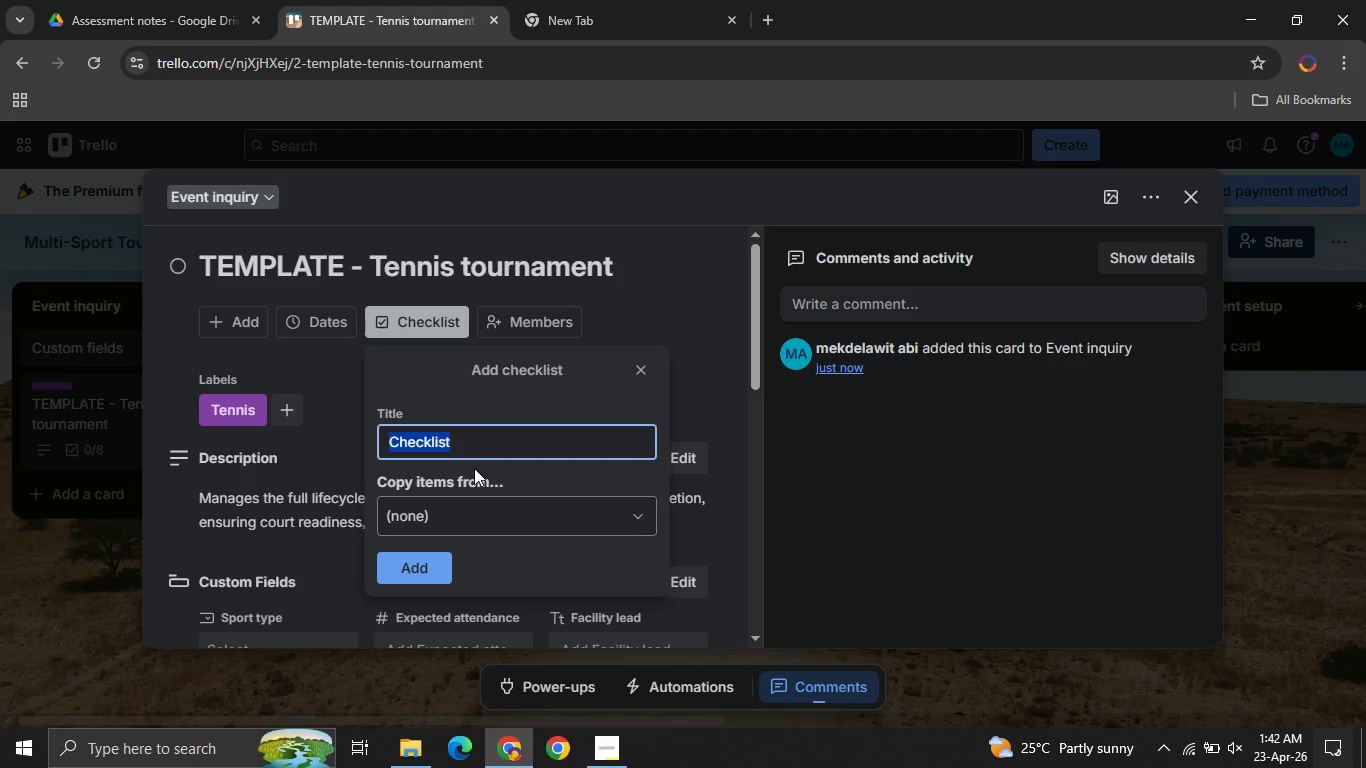 
type(Post event )
 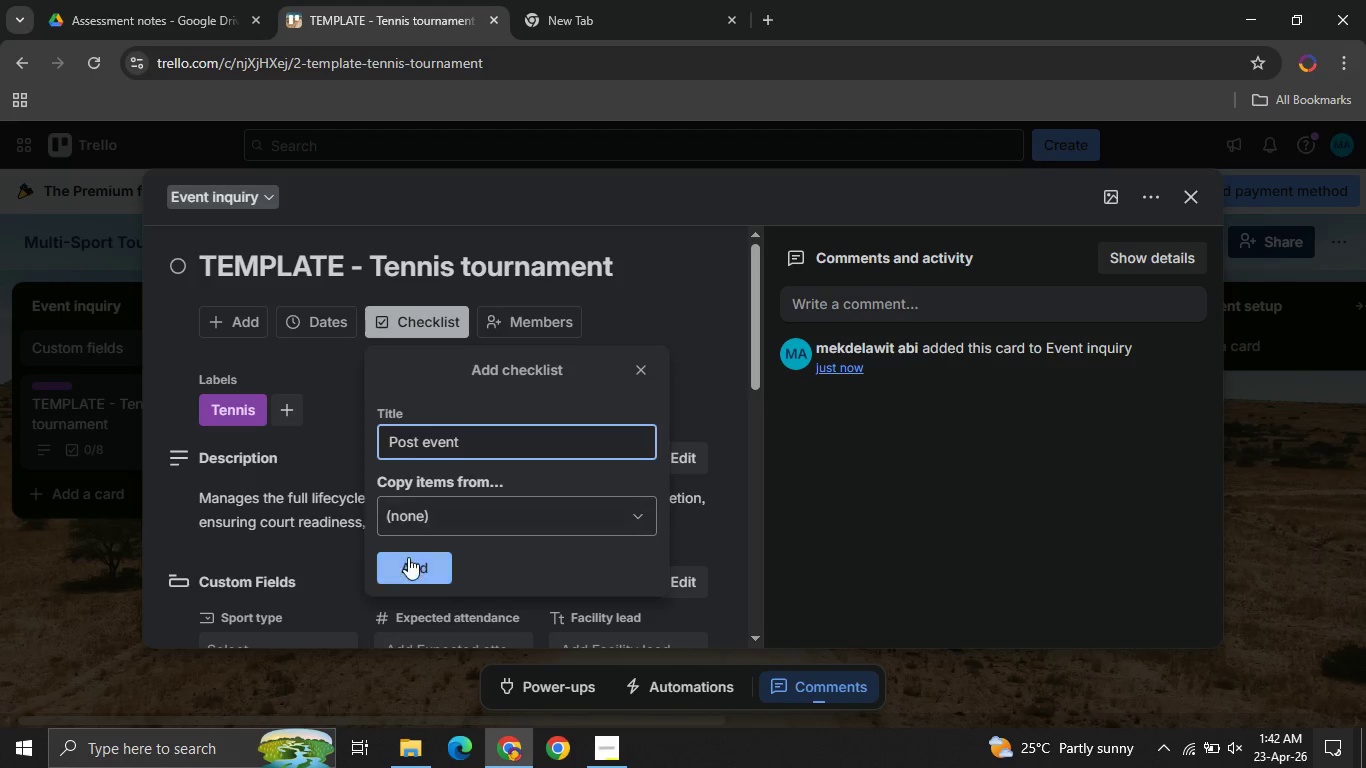 
left_click([408, 557])
 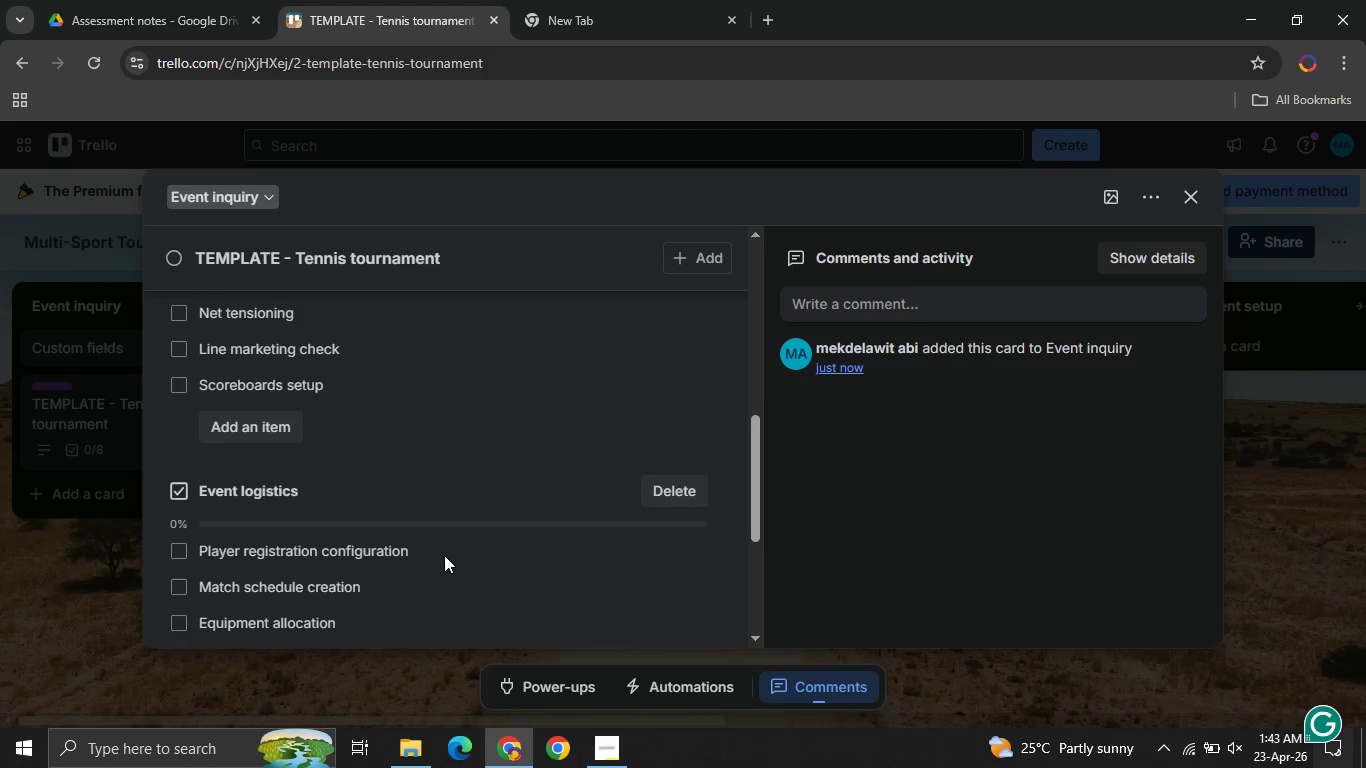 
wait(5.61)
 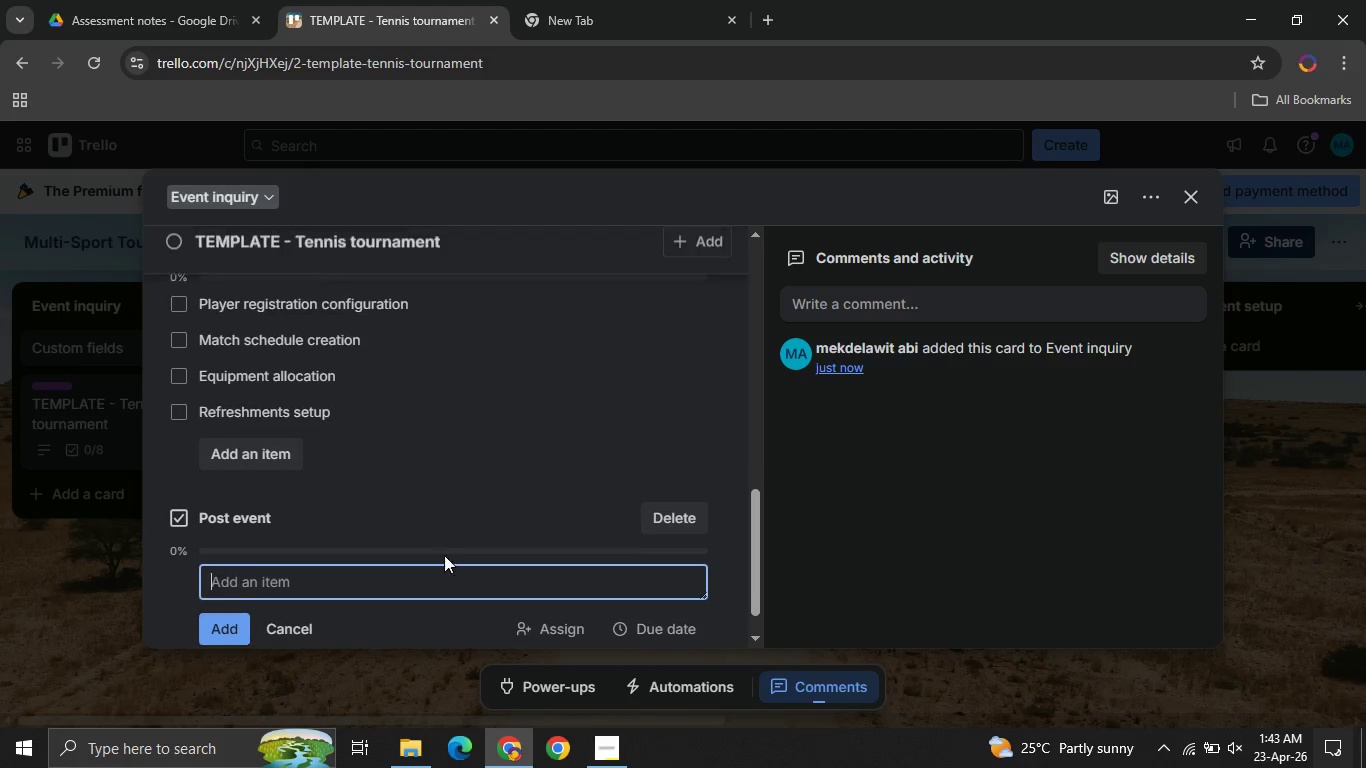 
left_click([304, 547])
 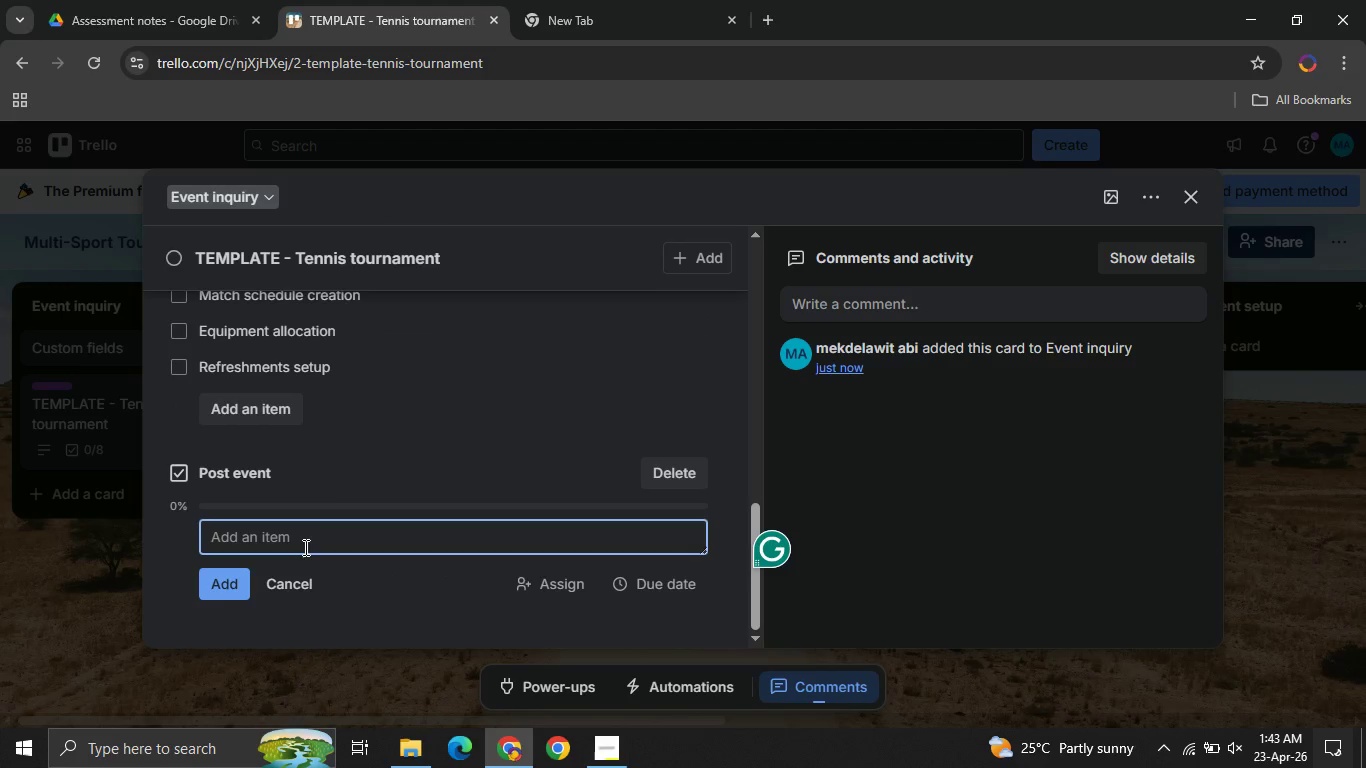 
type(Court inspection )
 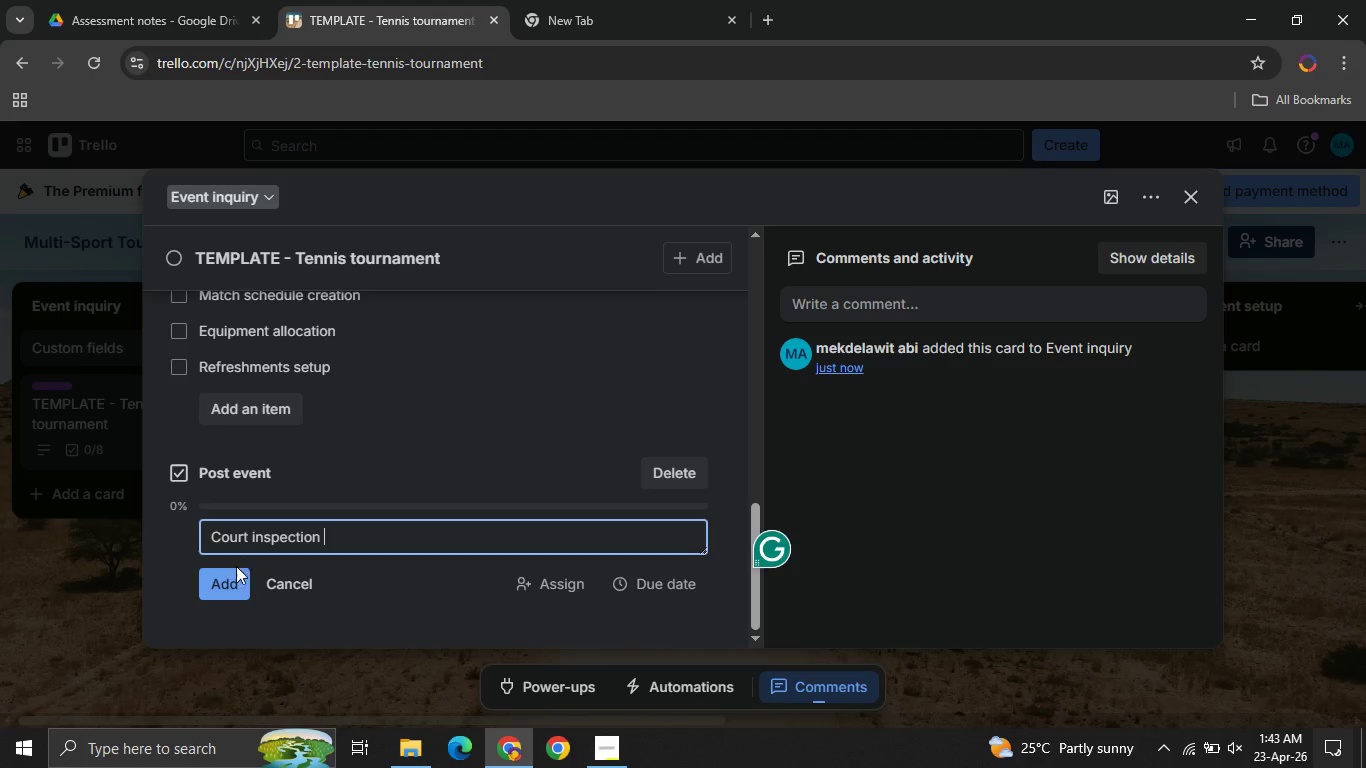 
left_click([229, 576])
 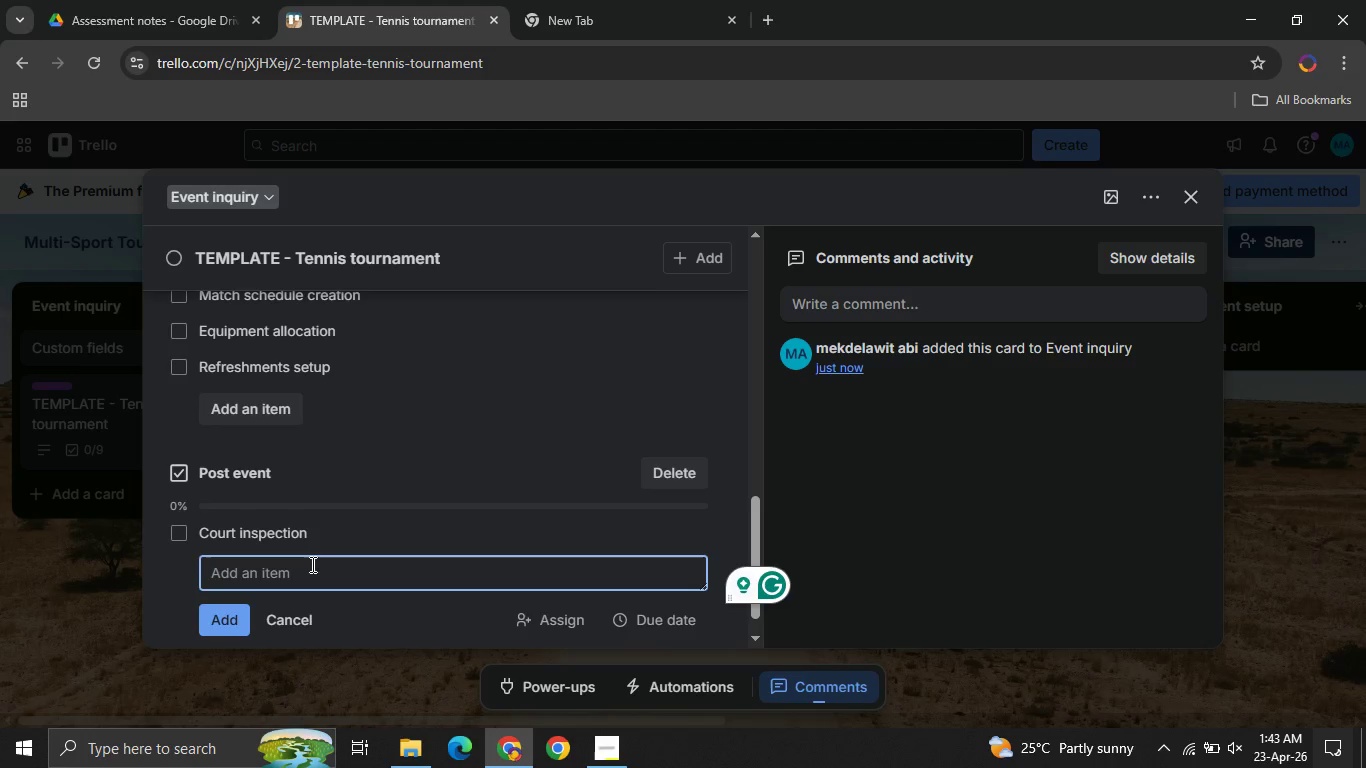 
type(Equipment return )
 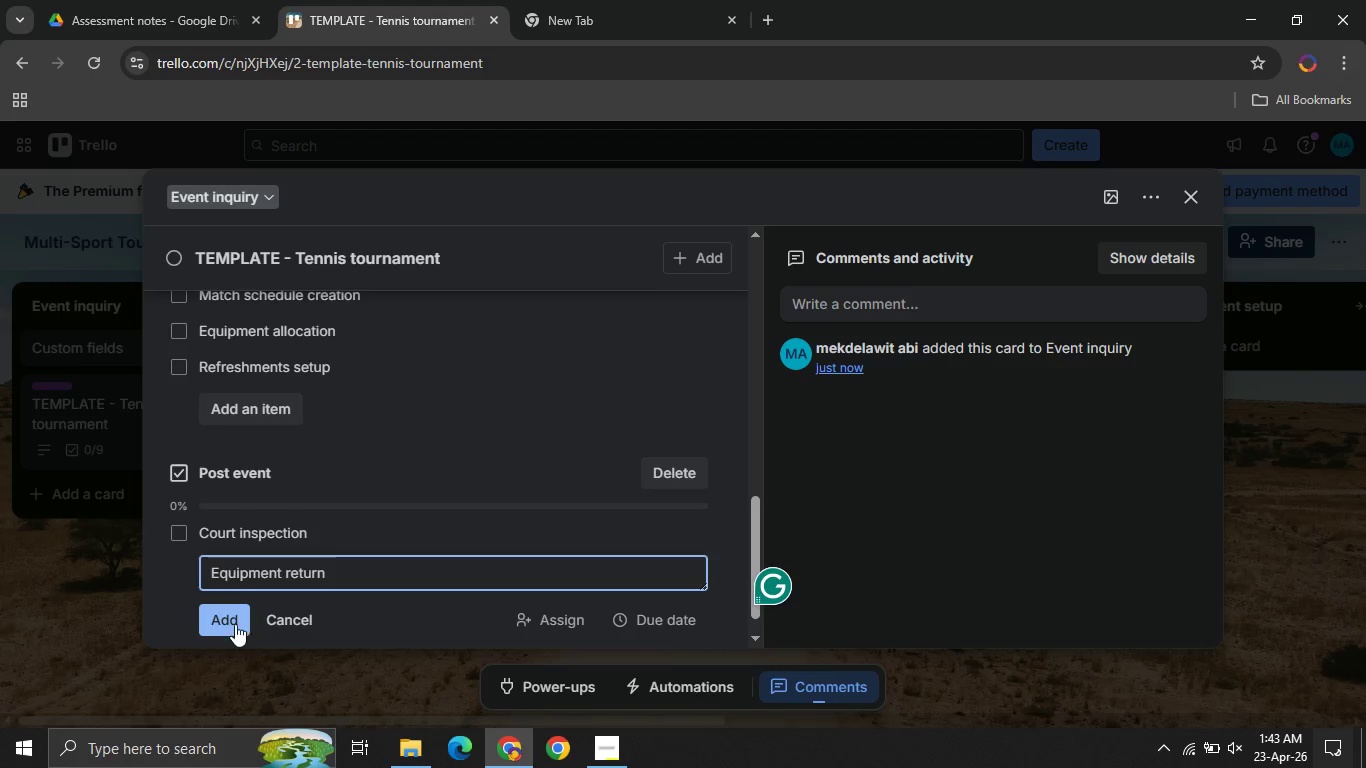 
left_click([228, 626])
 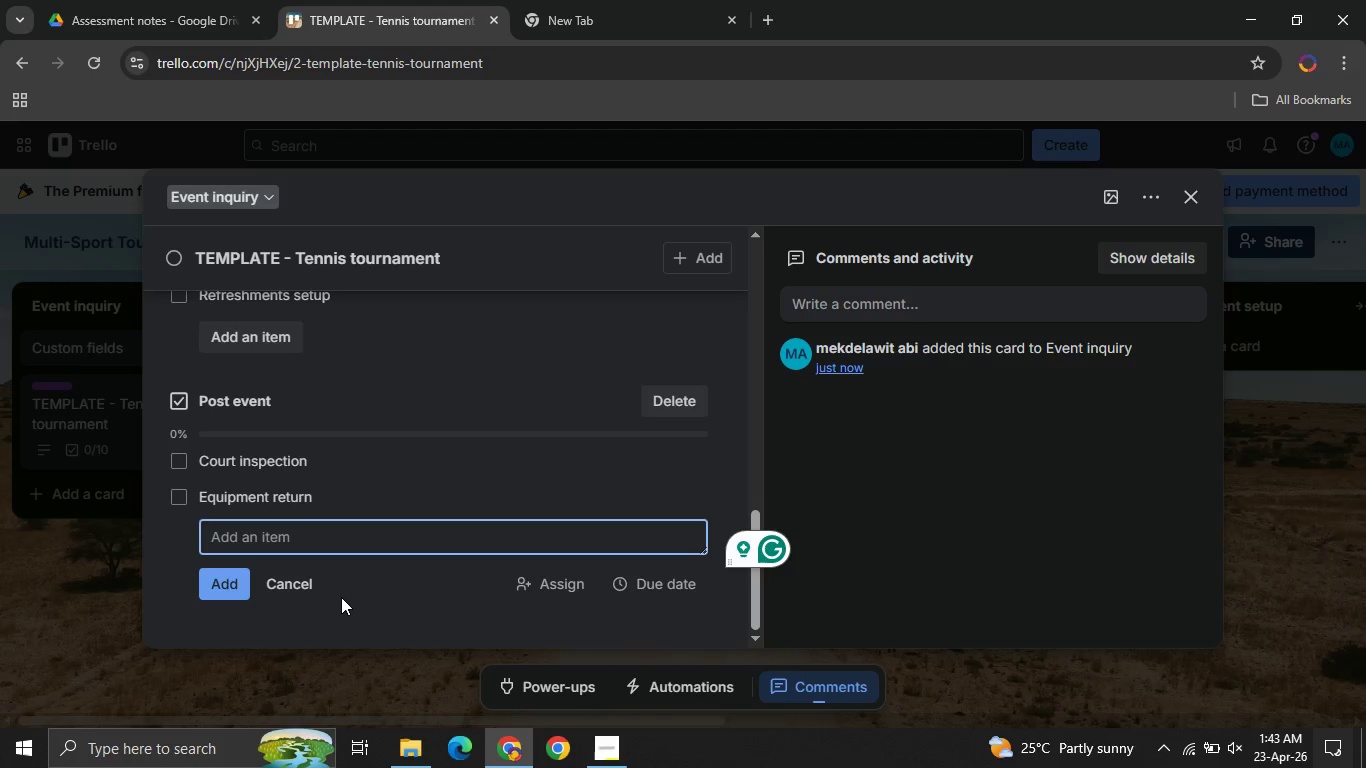 
wait(21.73)
 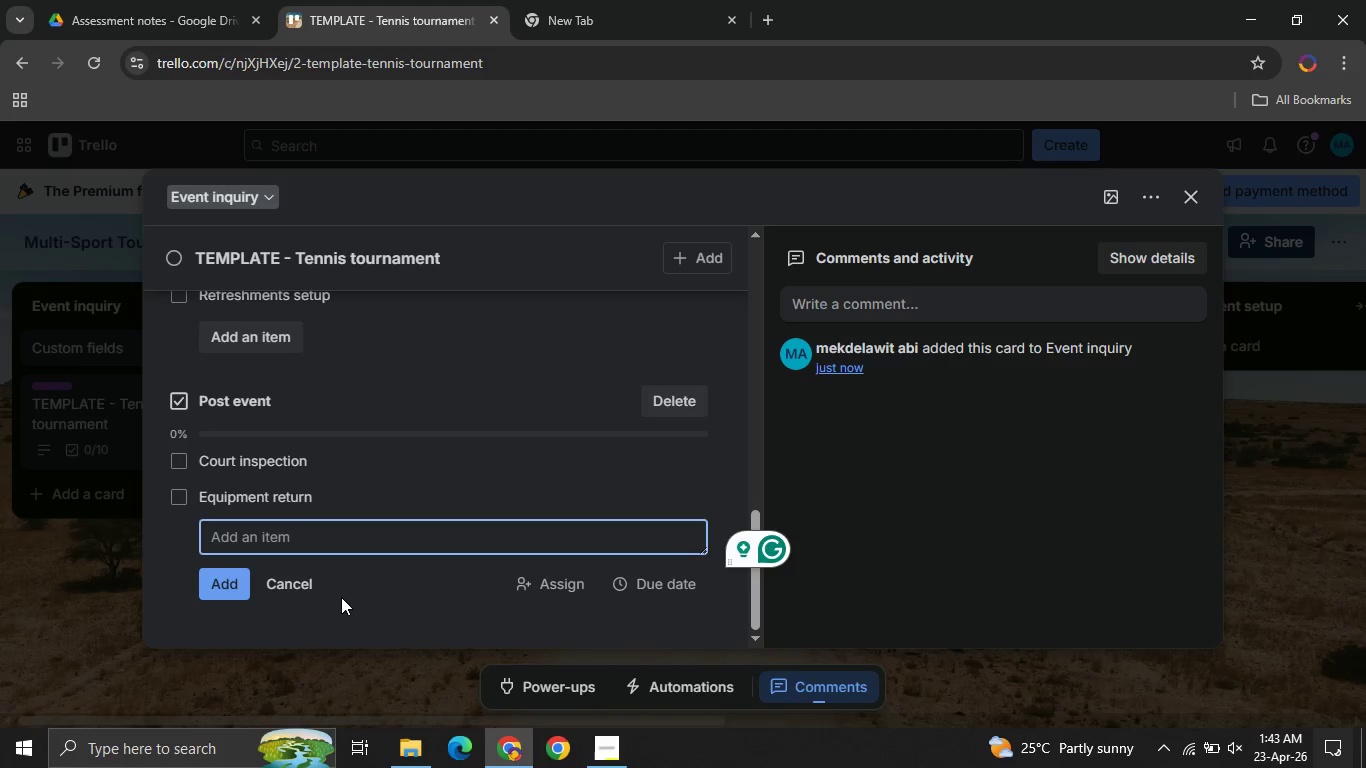 
type(Feedback collection )
 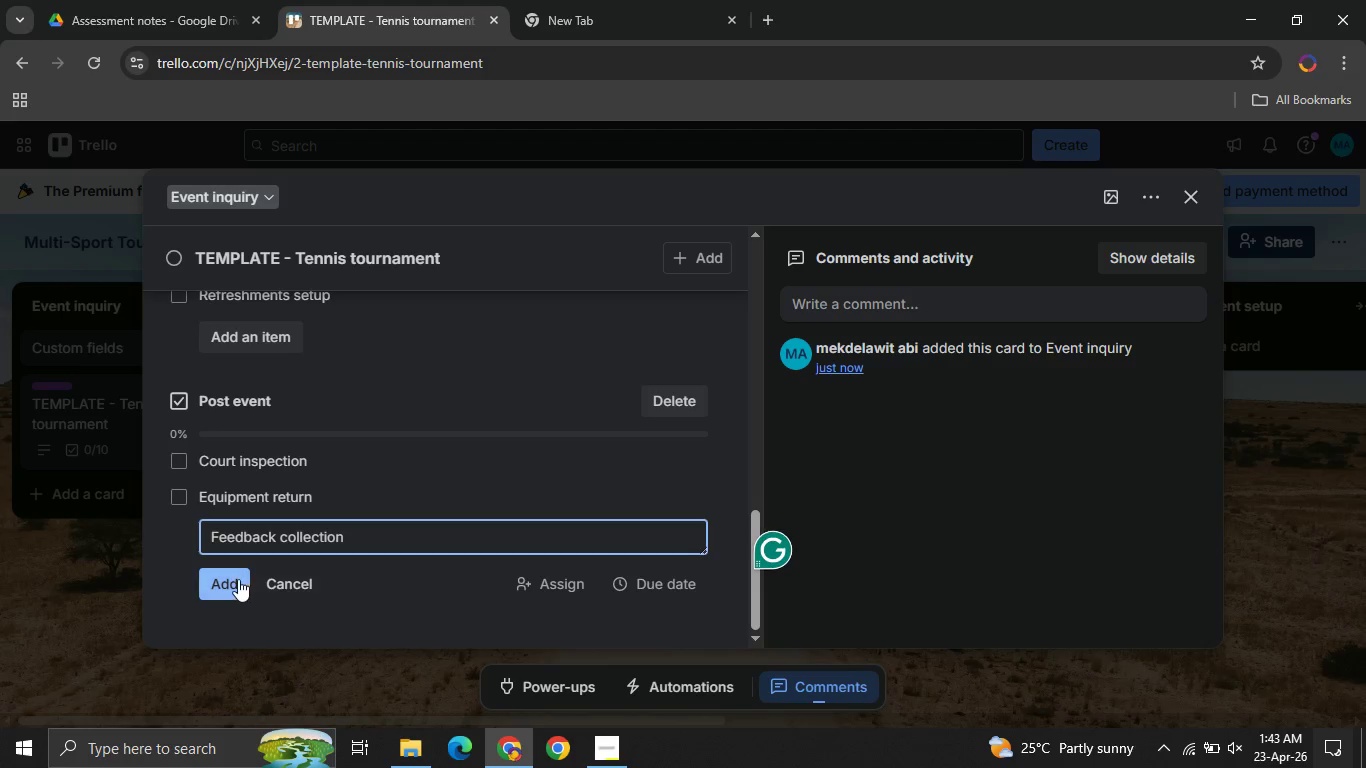 
left_click([238, 579])
 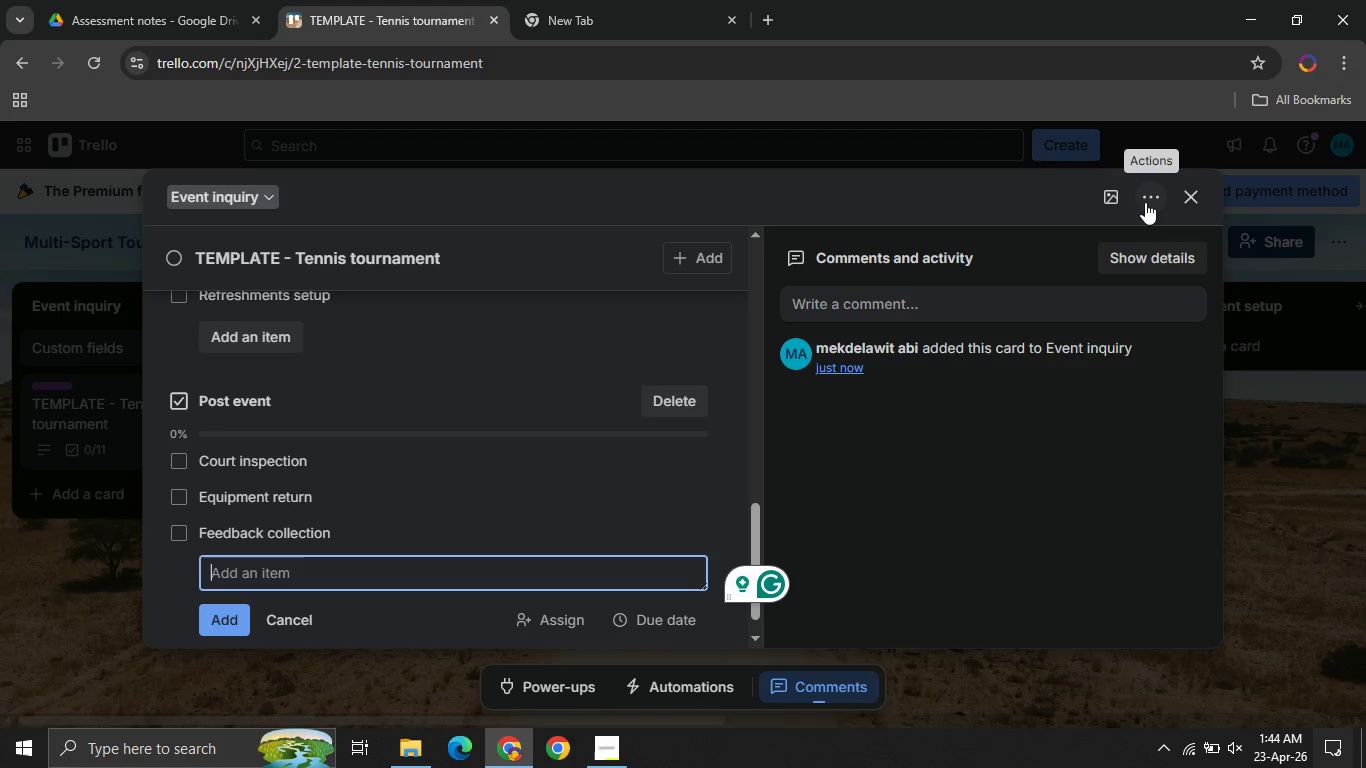 
wait(39.19)
 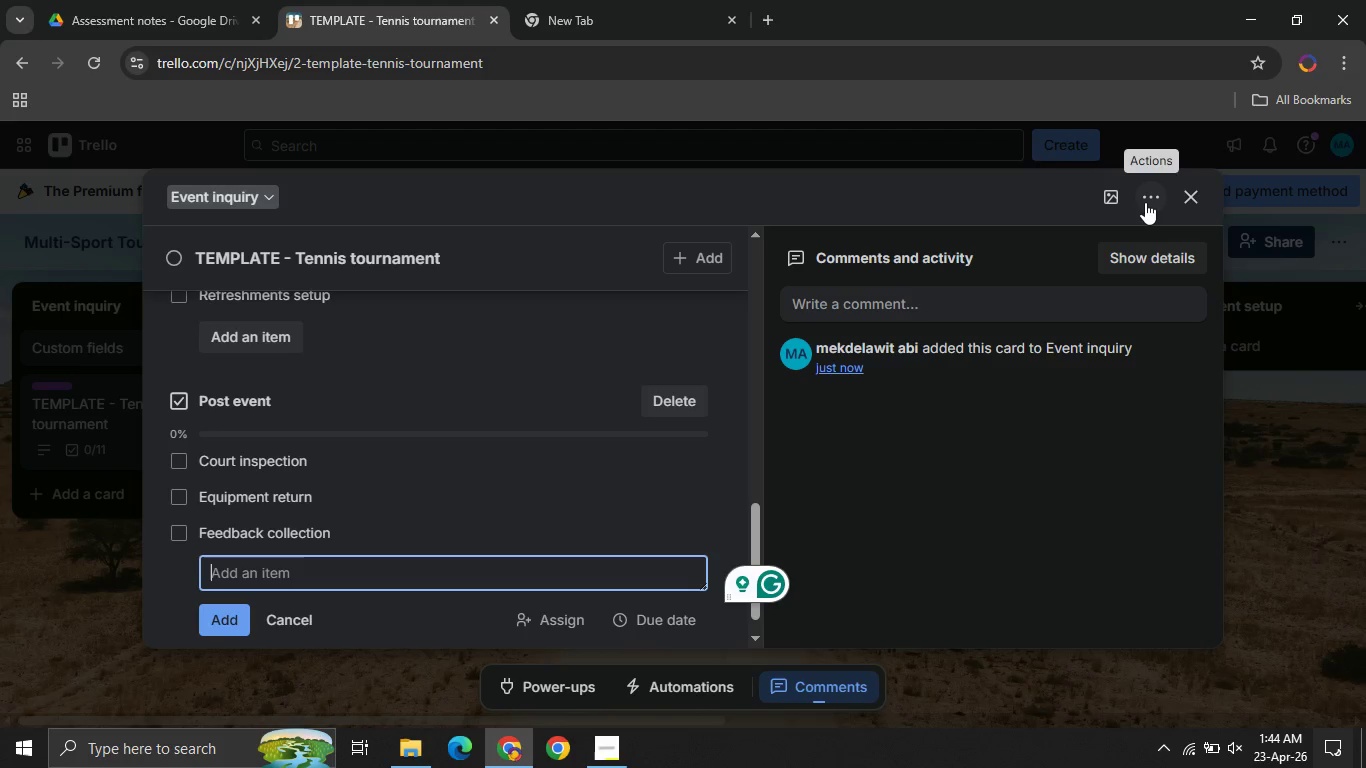 
left_click([1145, 202])
 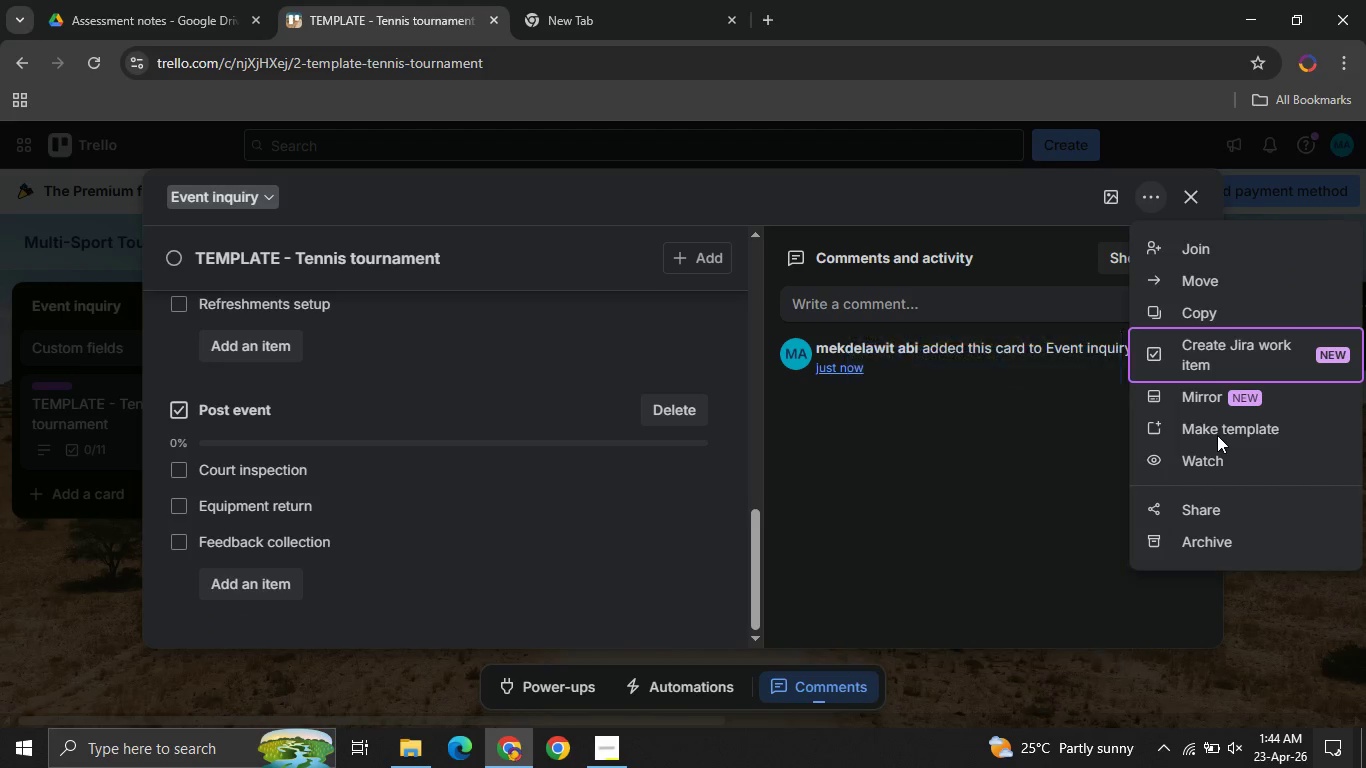 
left_click([1217, 435])
 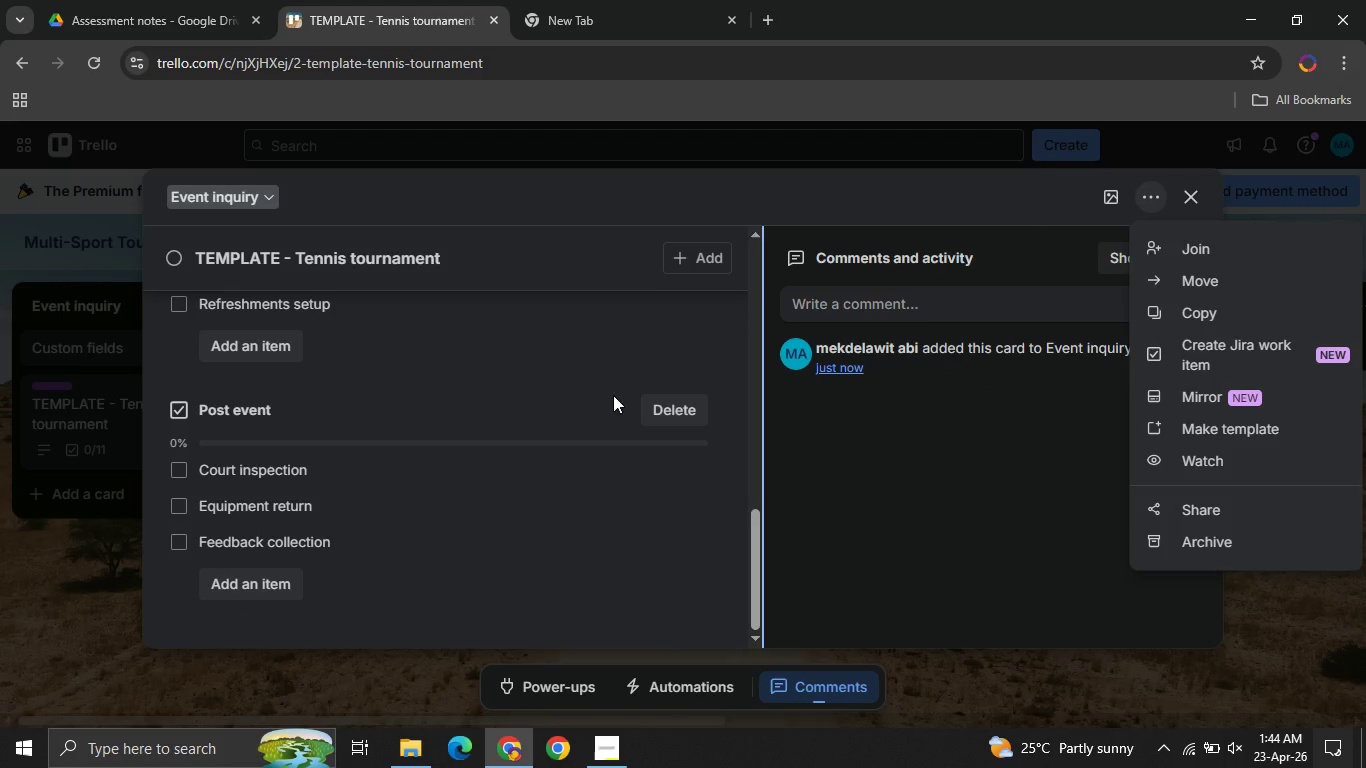 
mouse_move([547, 449])
 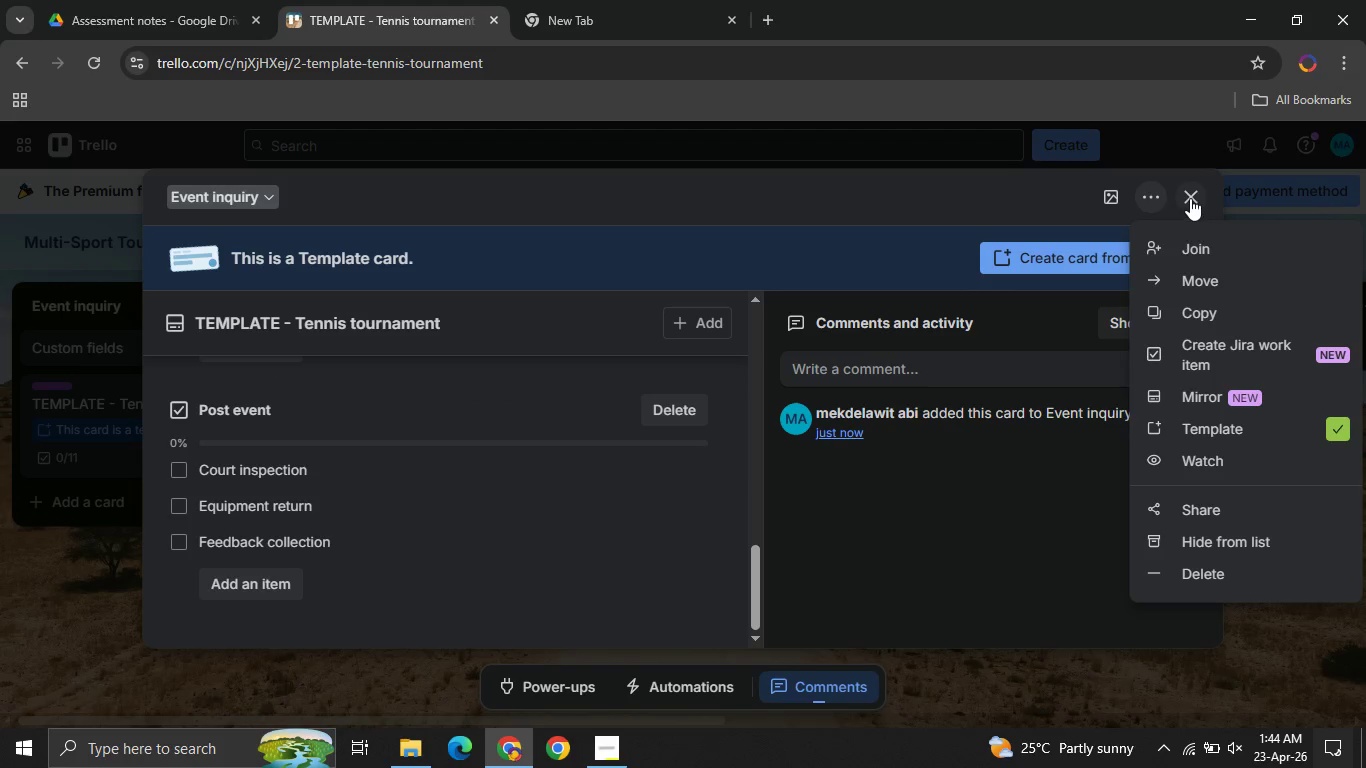 
left_click([1190, 198])
 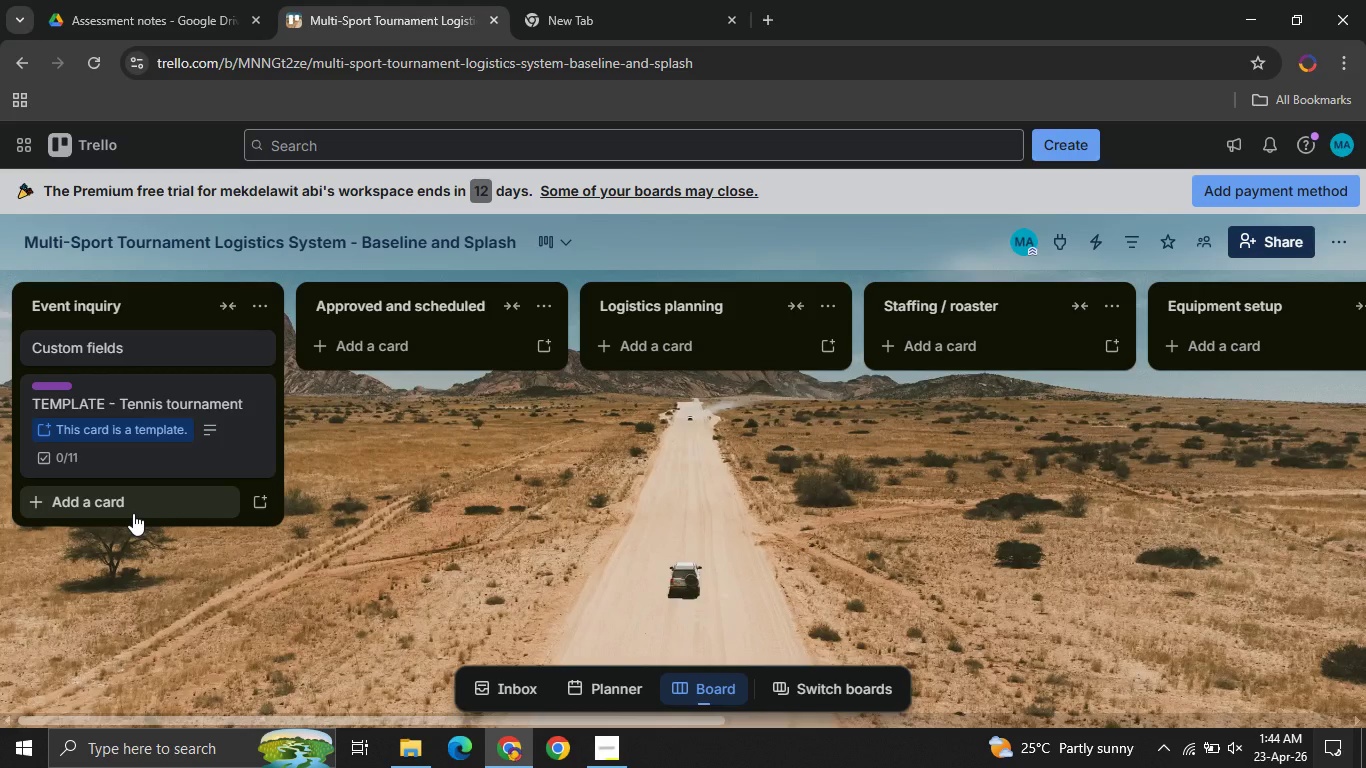 
left_click([133, 513])
 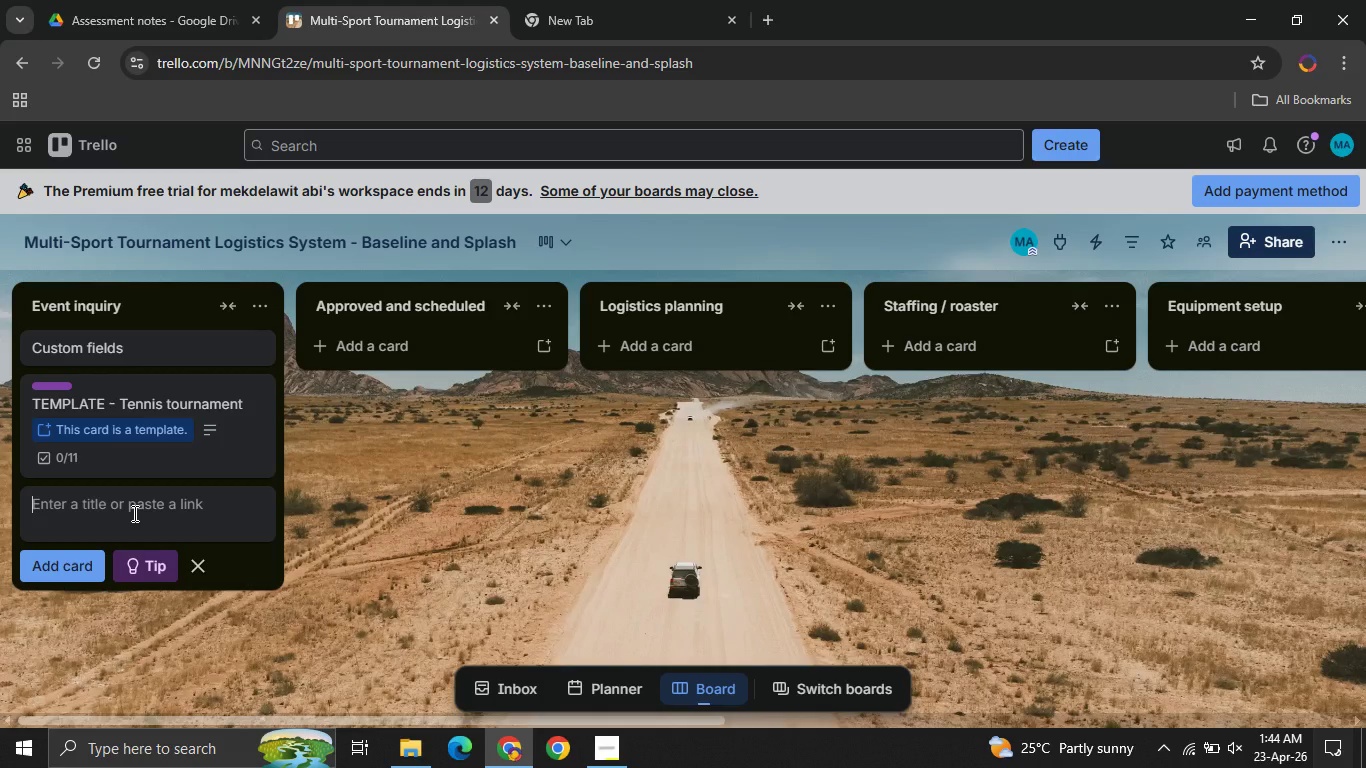 
type(TEPLATE )
 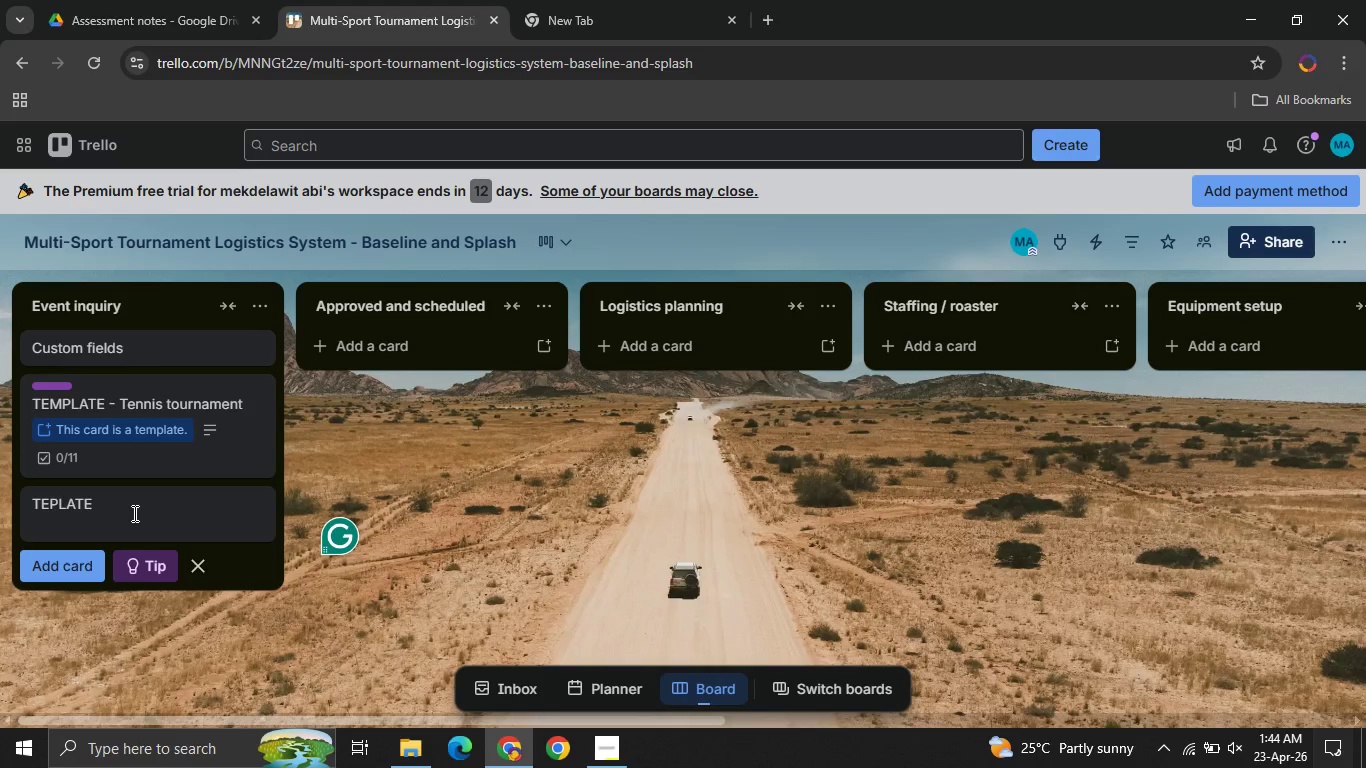 
wait(7.03)
 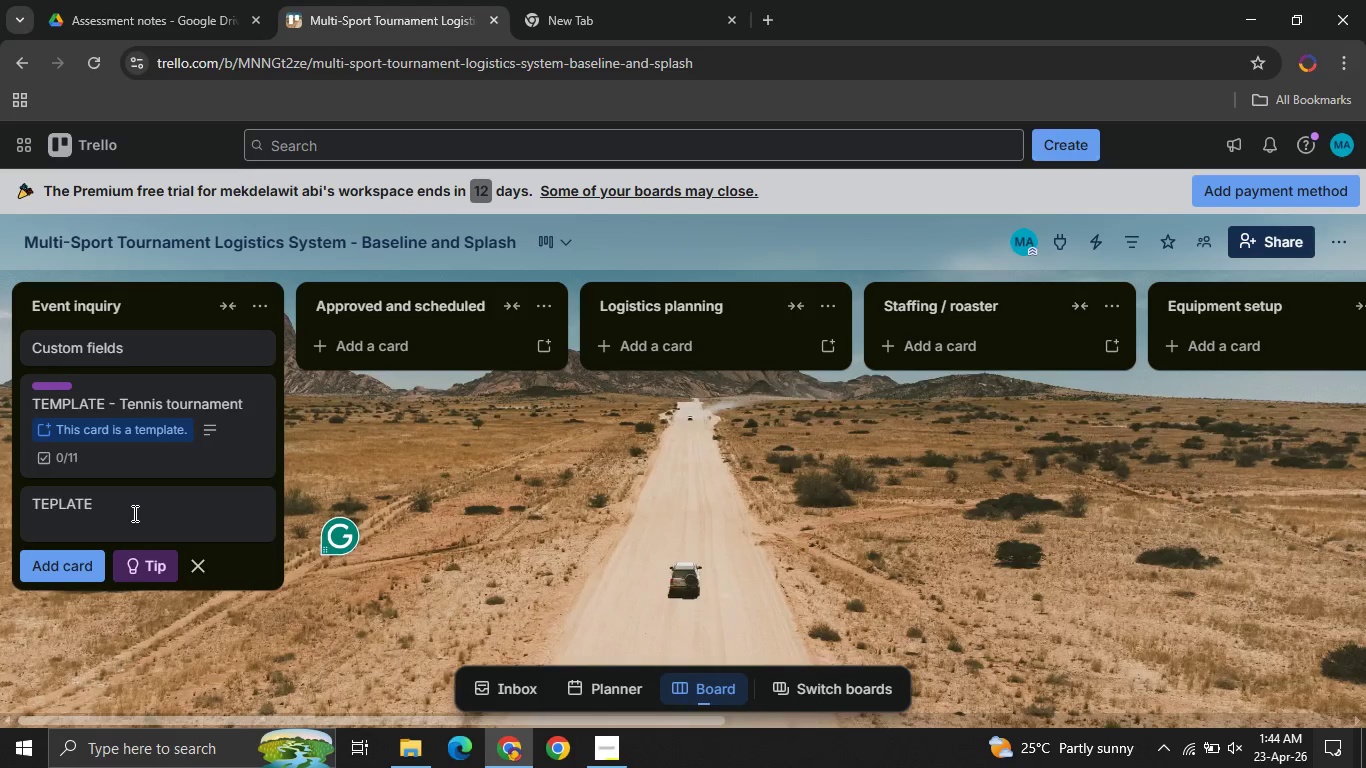 
key(Backspace)
key(Backspace)
key(Backspace)
key(Backspace)
key(Backspace)
key(Backspace)
type(MPLATE - )
 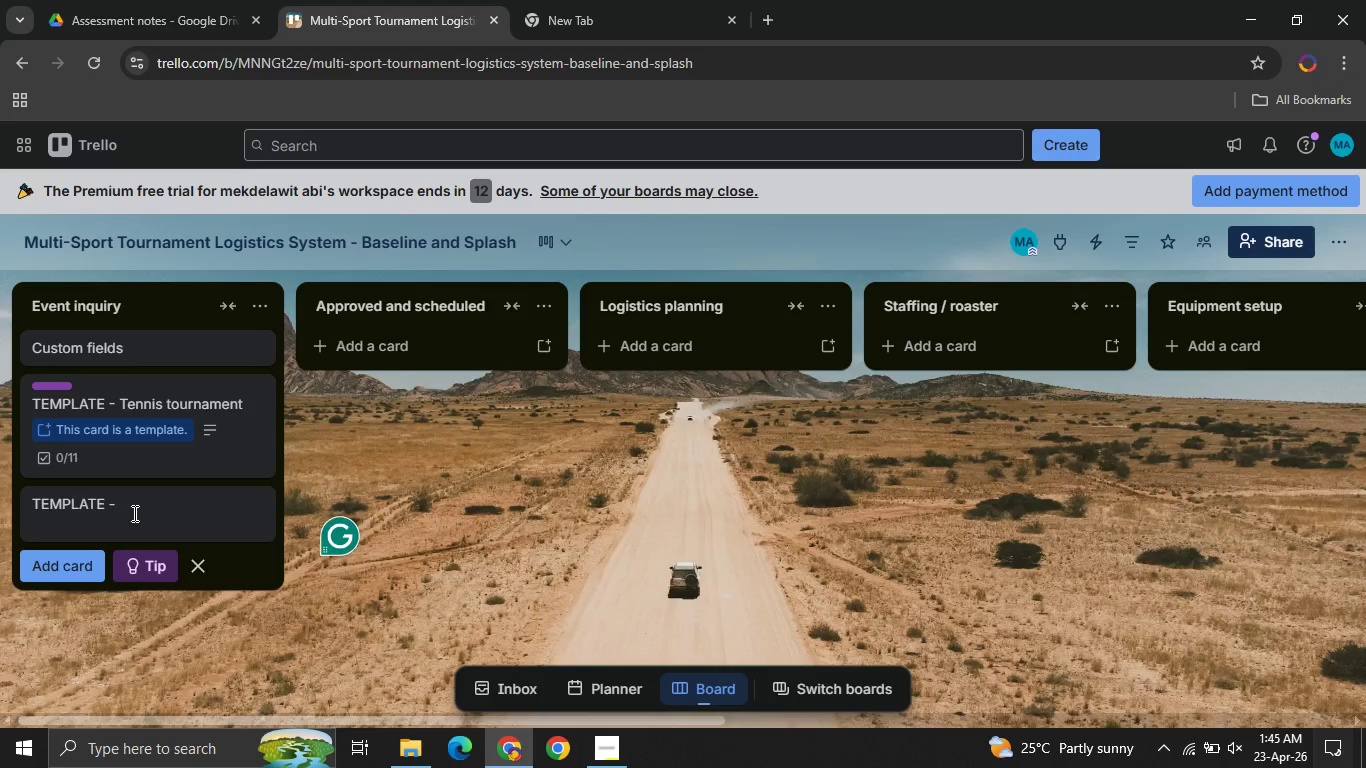 
type(Swim meet )
 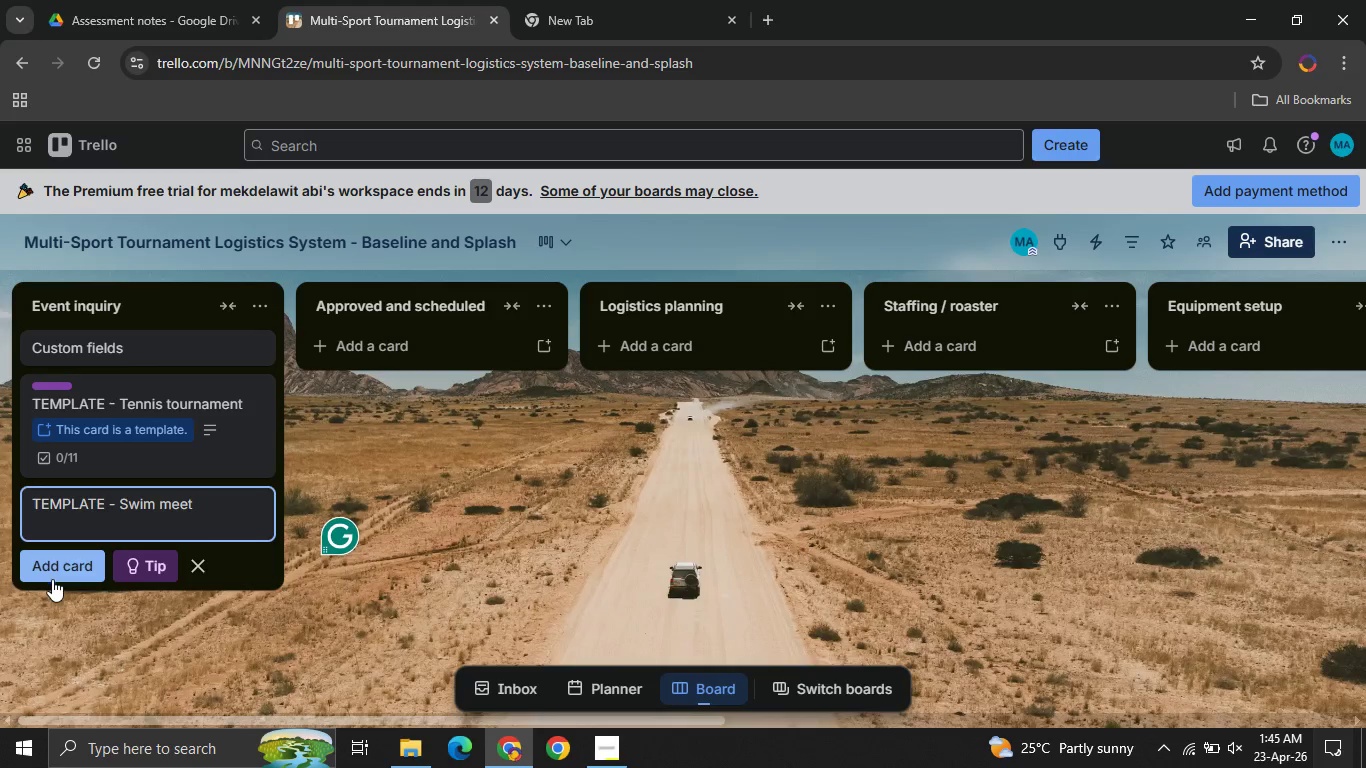 
left_click([52, 581])
 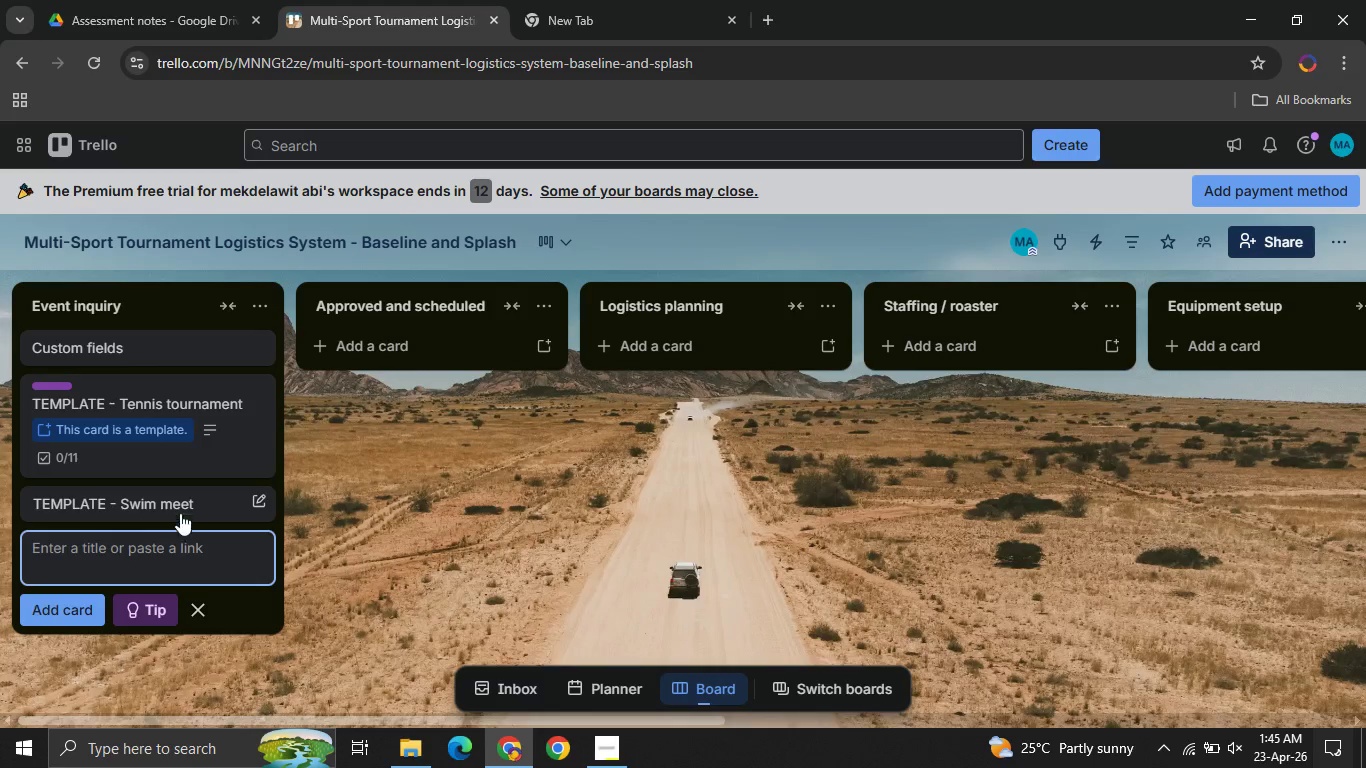 
left_click([199, 502])
 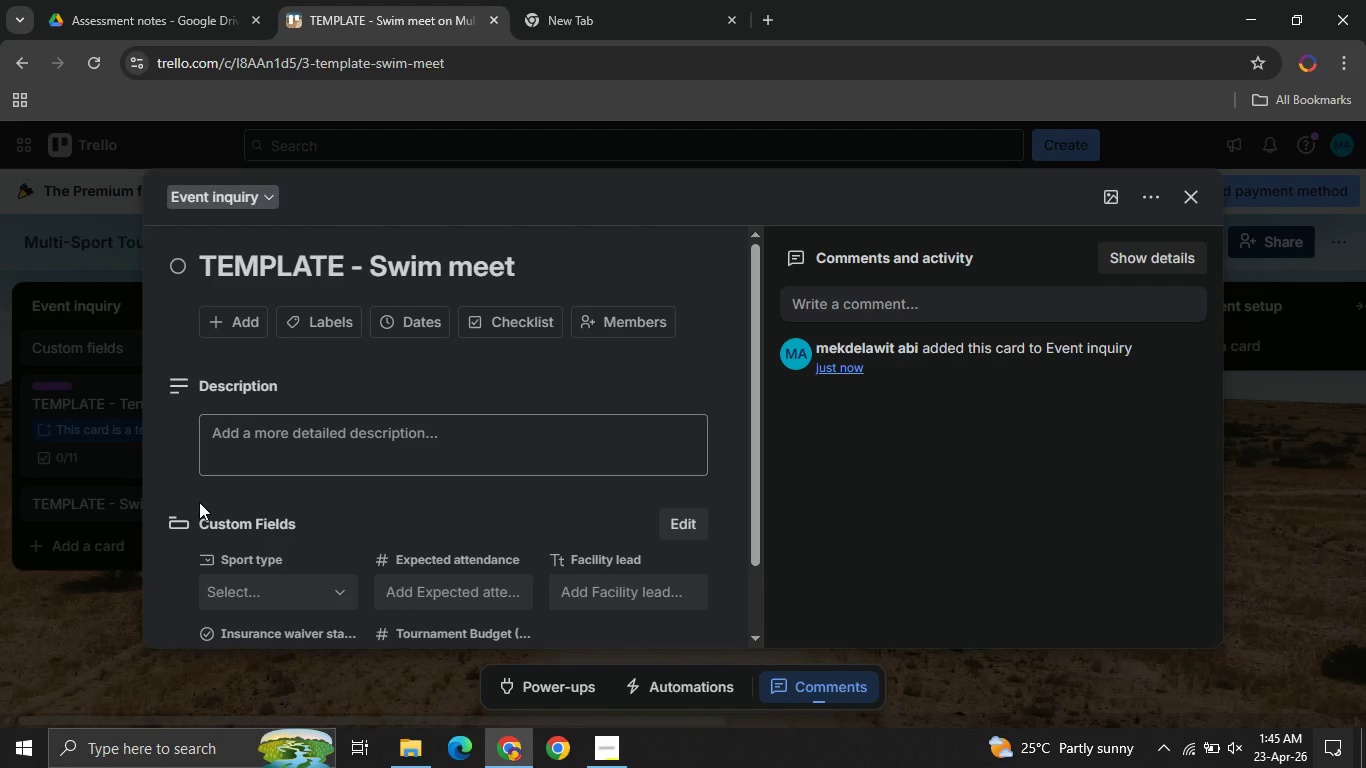 
left_click([322, 438])
 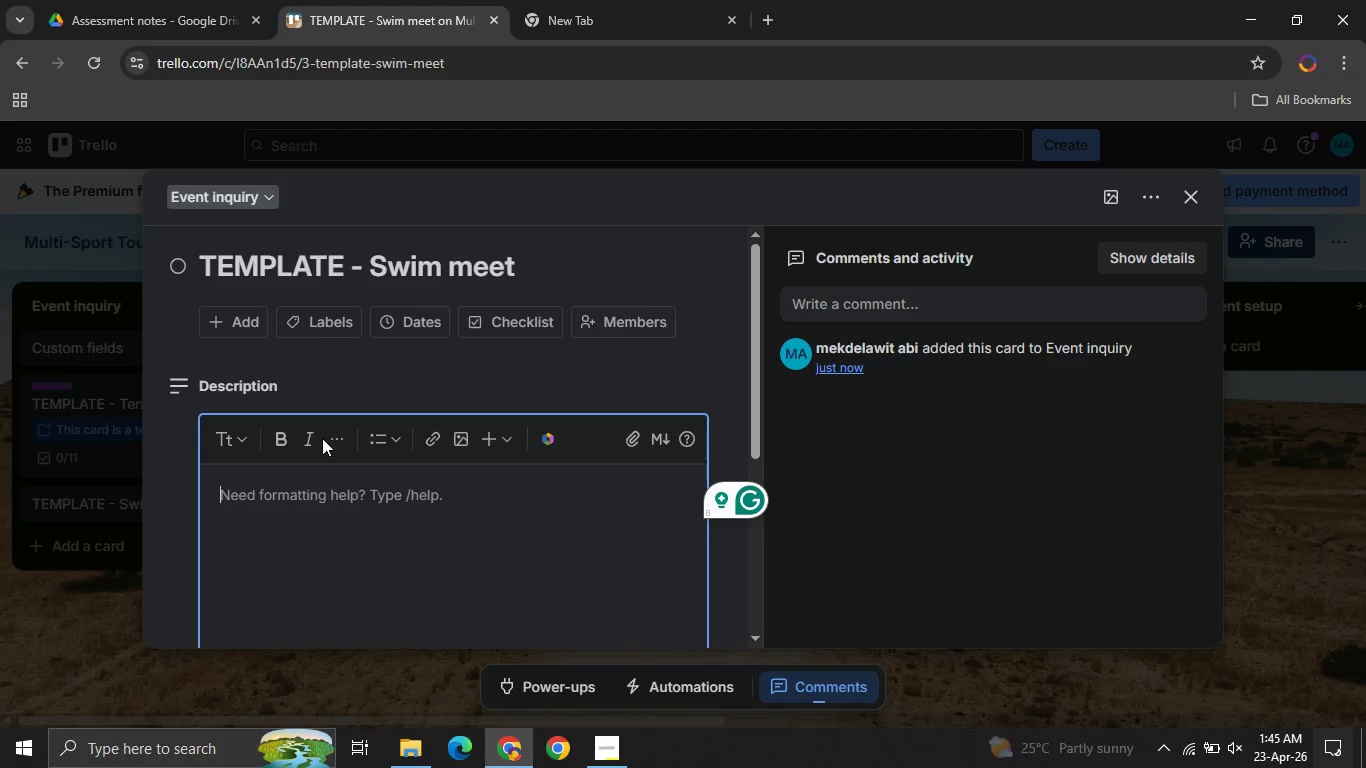 
wait(13.02)
 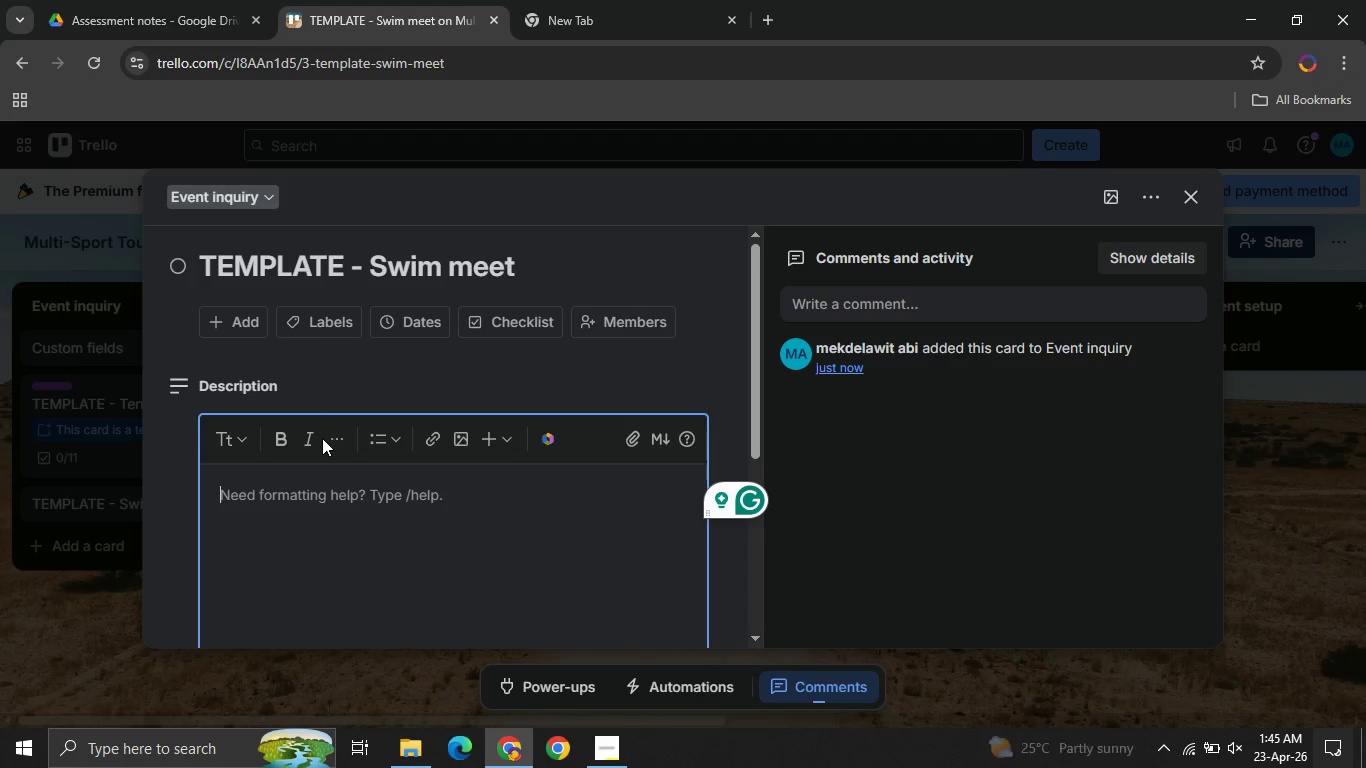 
left_click([311, 489])
 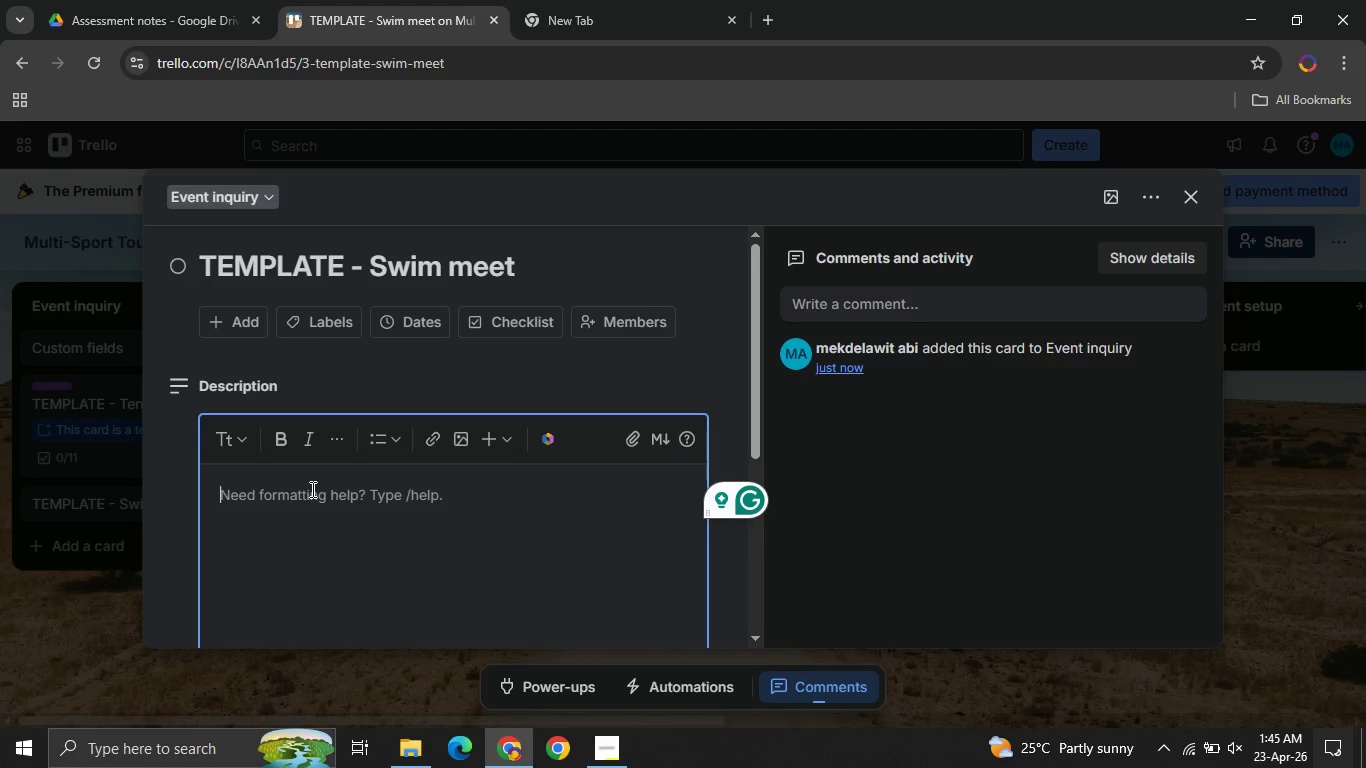 
type(Ensures safe and )
 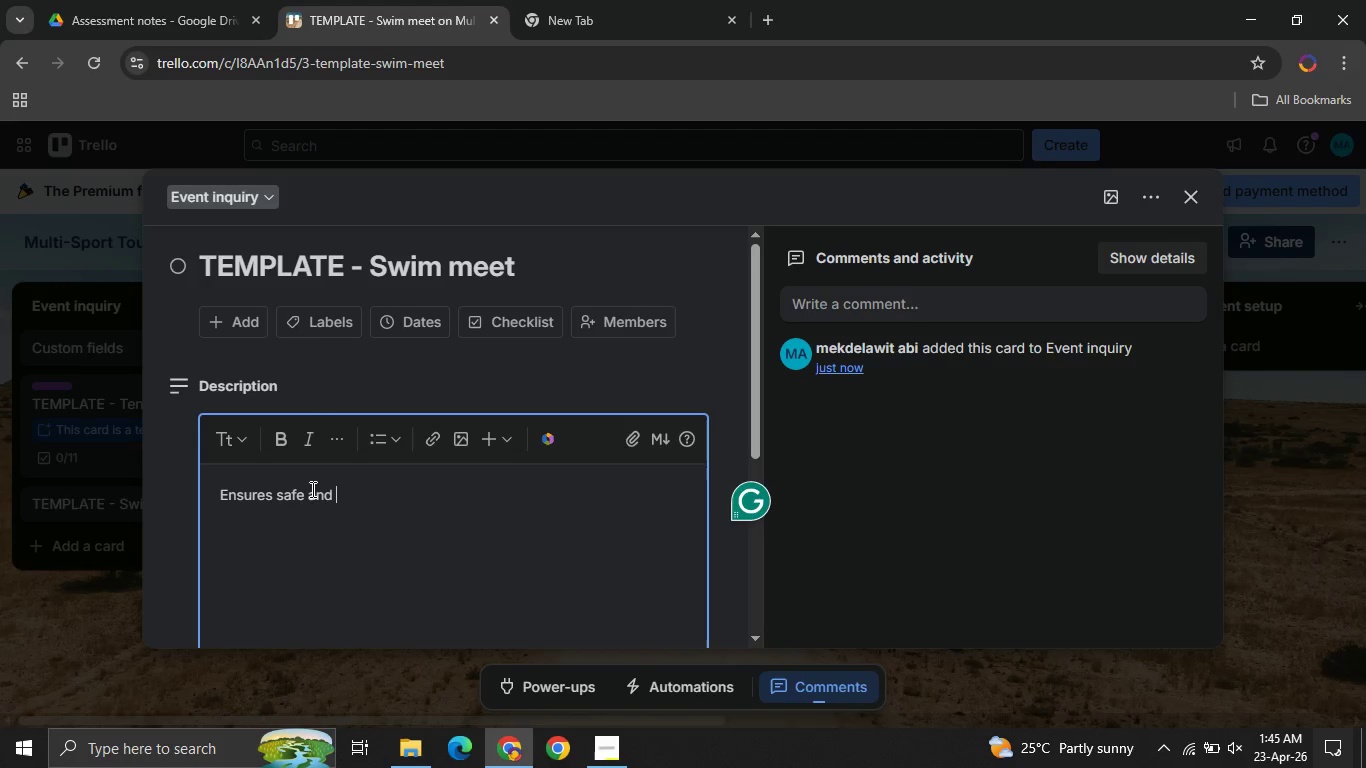 
wait(10.62)
 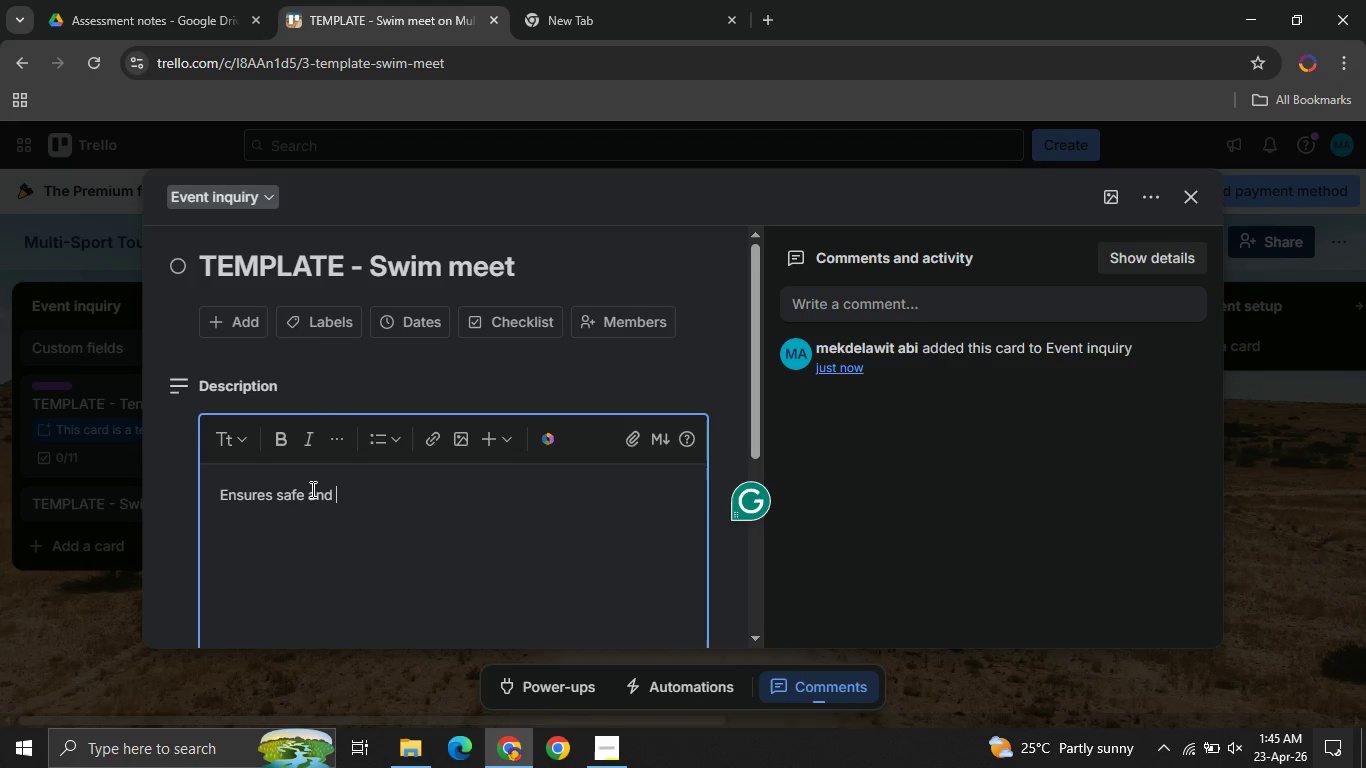 
left_click([353, 497])
 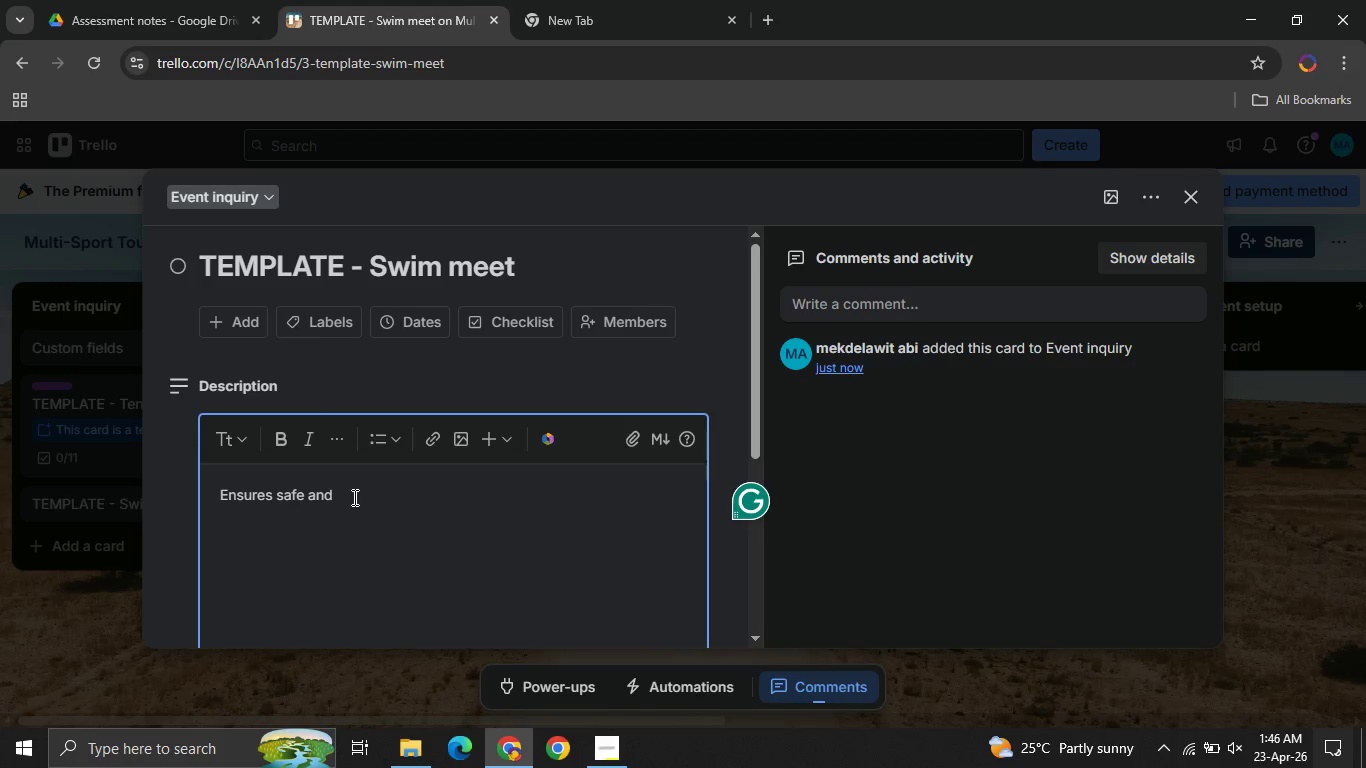 
type(effective )
key(Backspace)
key(Backspace)
key(Backspace)
 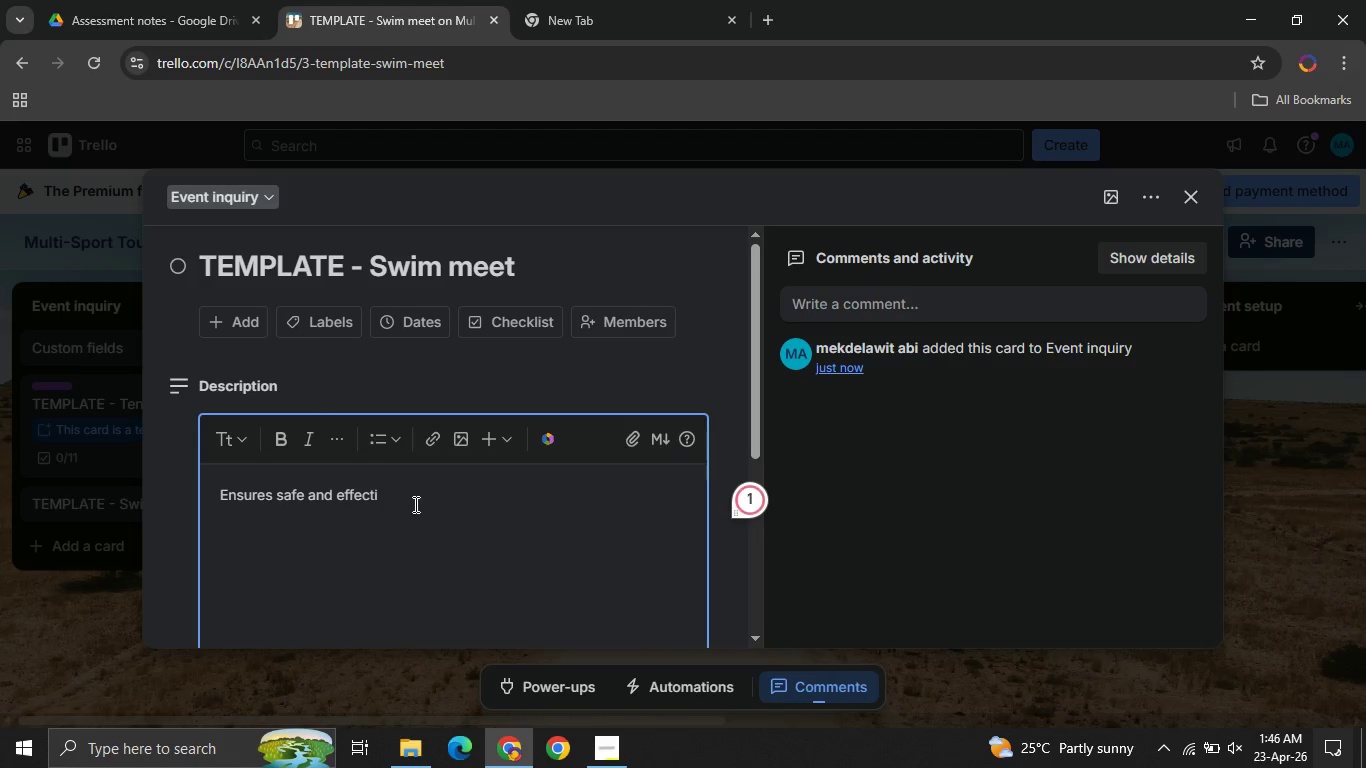 
key(Backspace)
key(Backspace)
type(ienr)
key(Backspace)
type(t )
 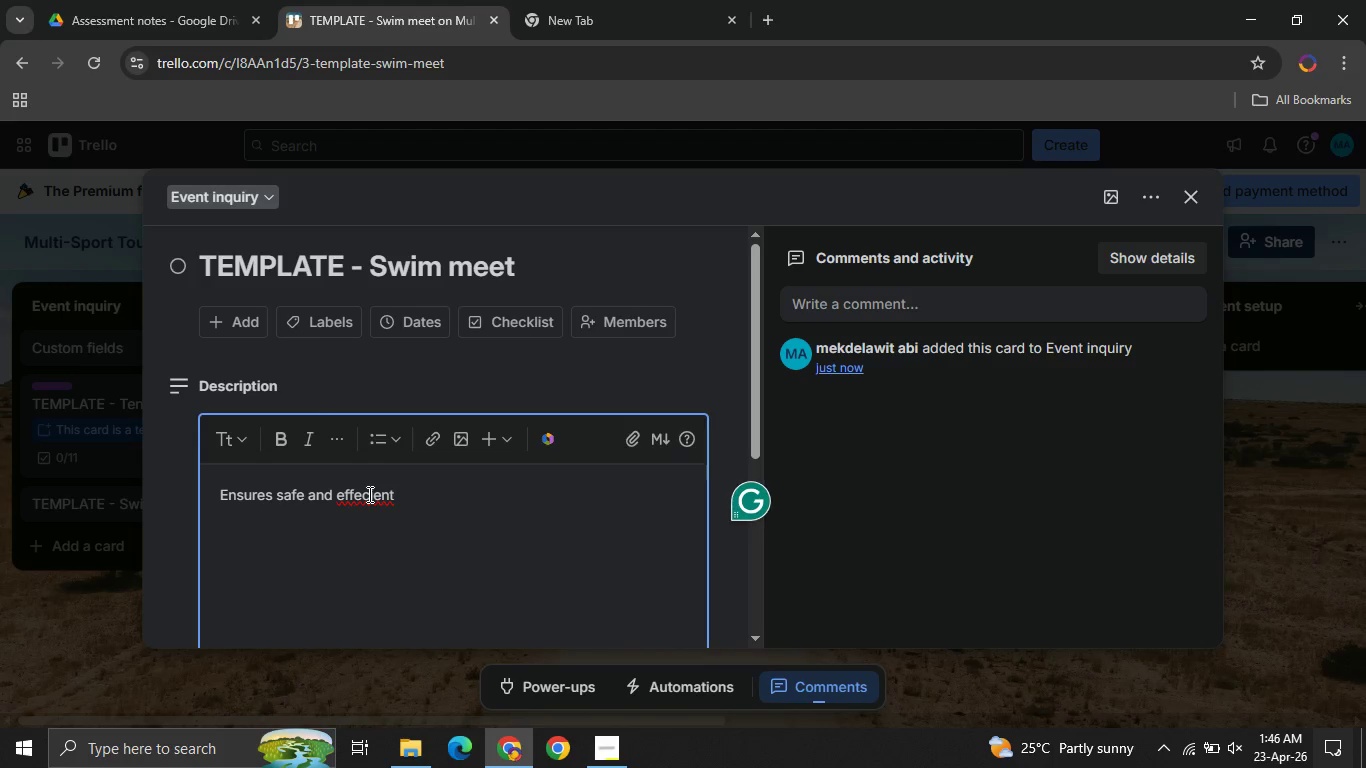 
left_click([368, 501])
 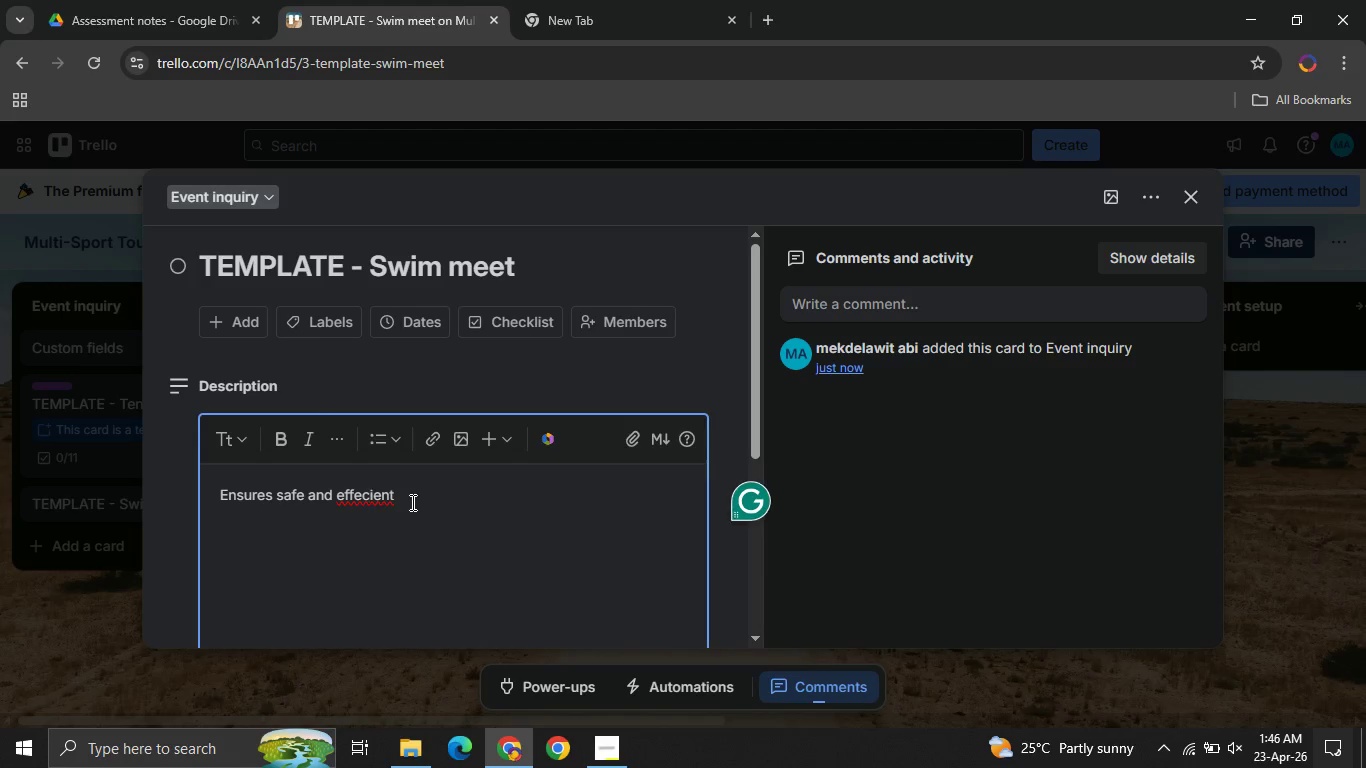 
left_click([411, 502])
 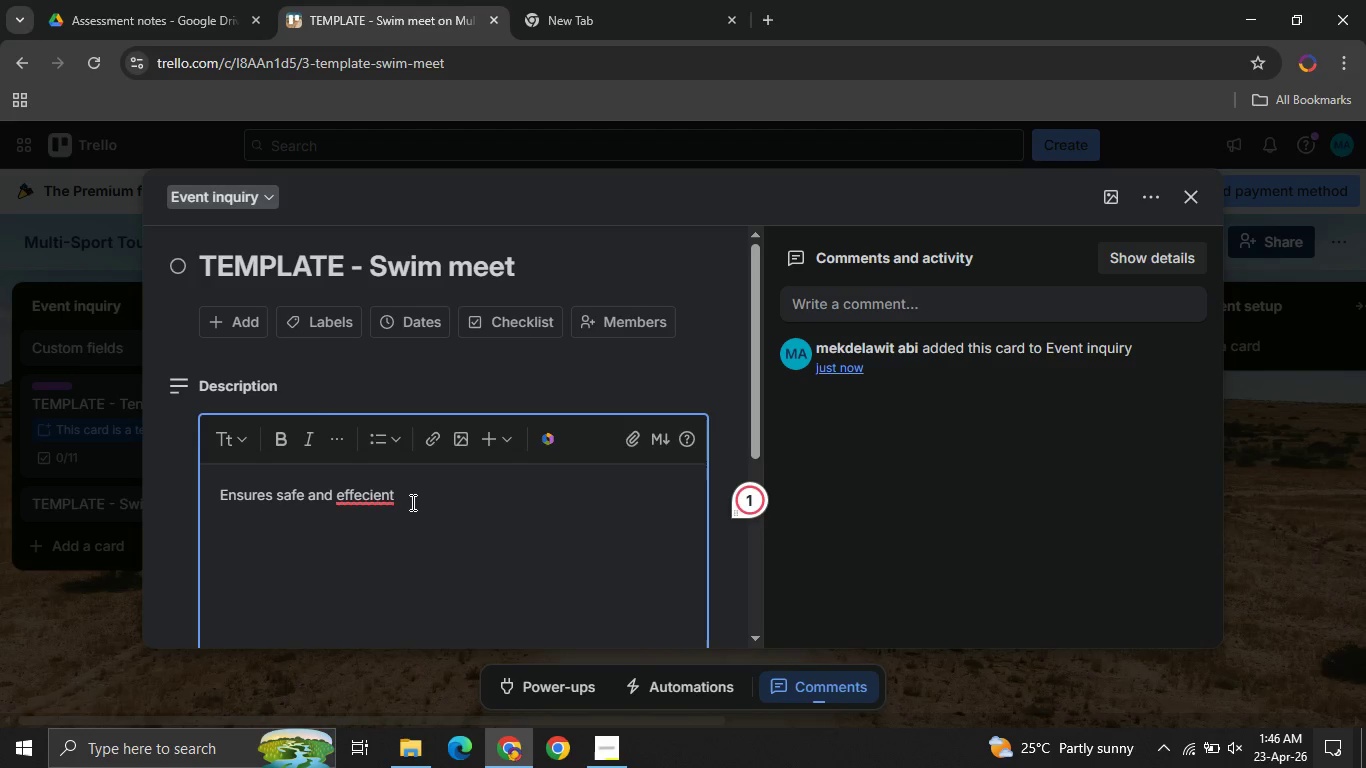 
mouse_move([360, 490])
 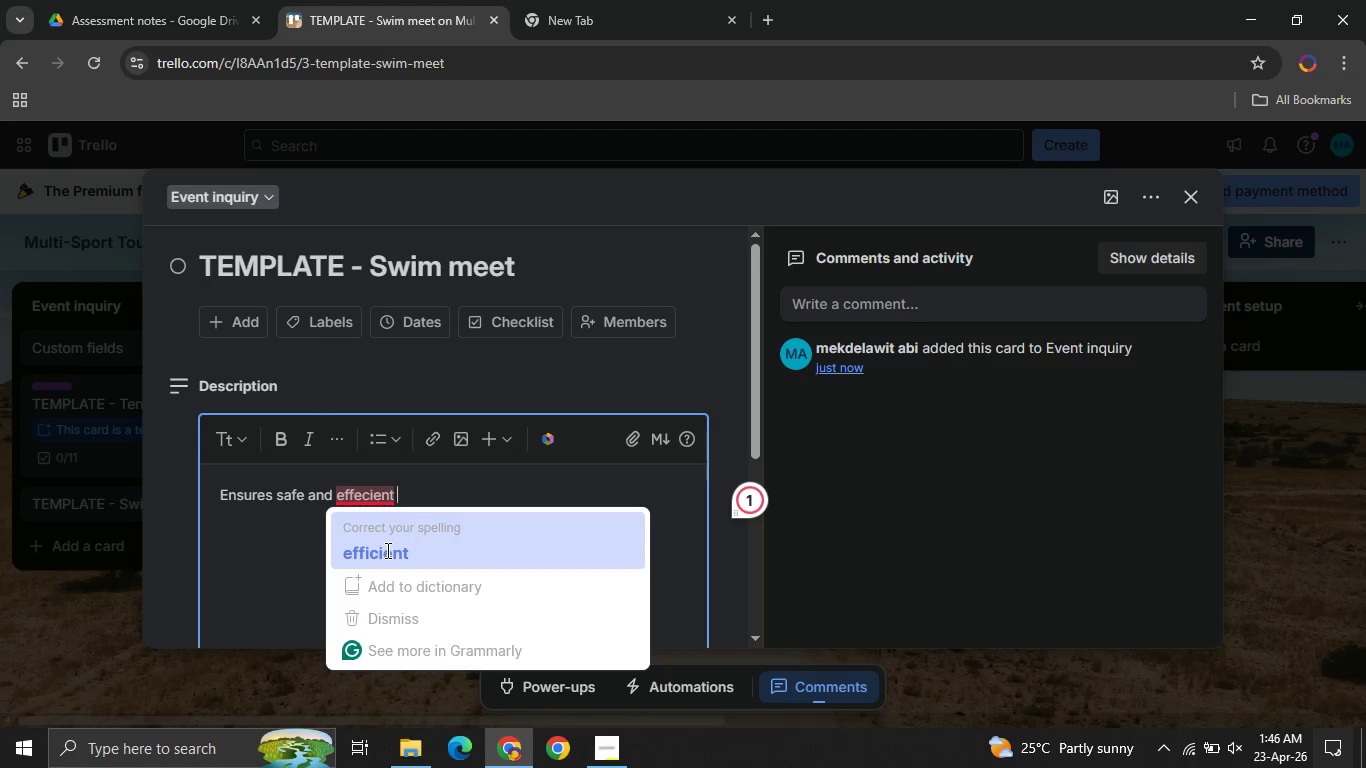 
left_click([386, 550])
 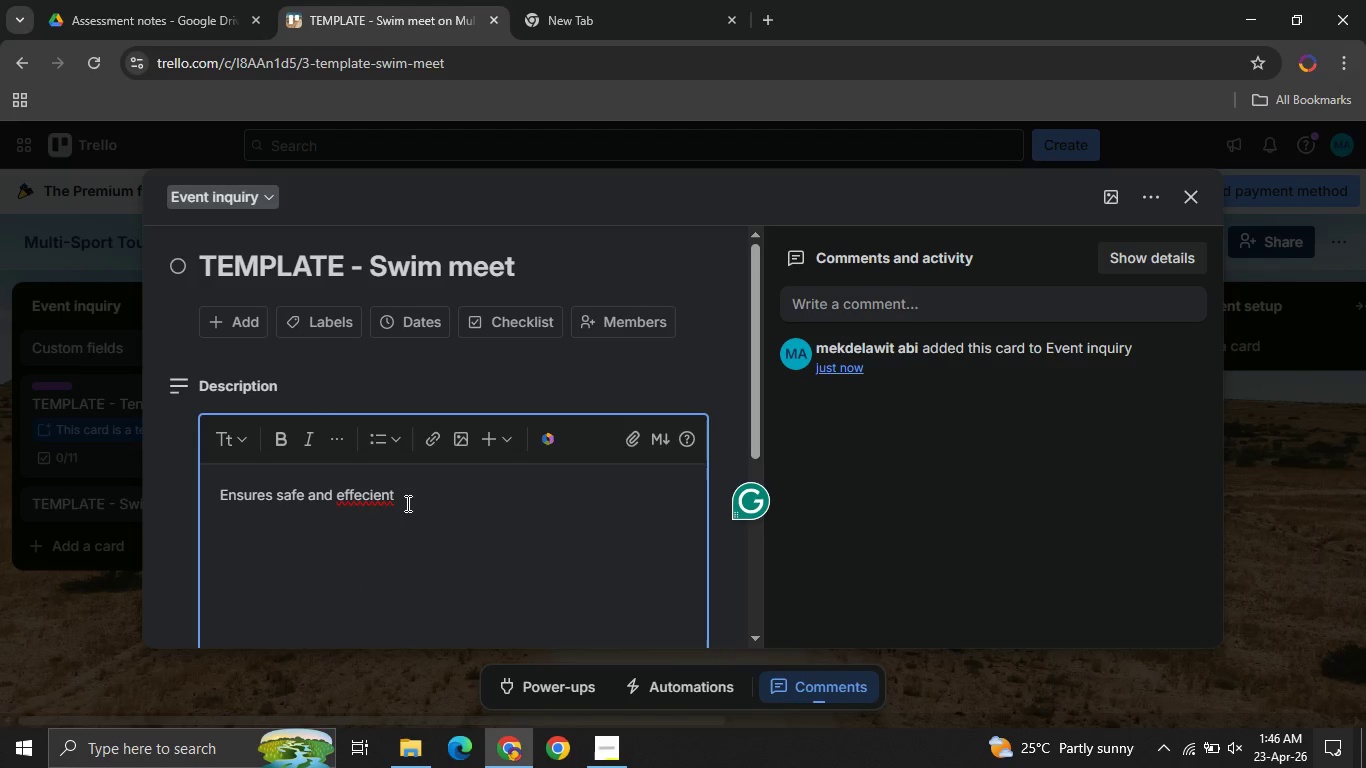 
key(Unknown)
 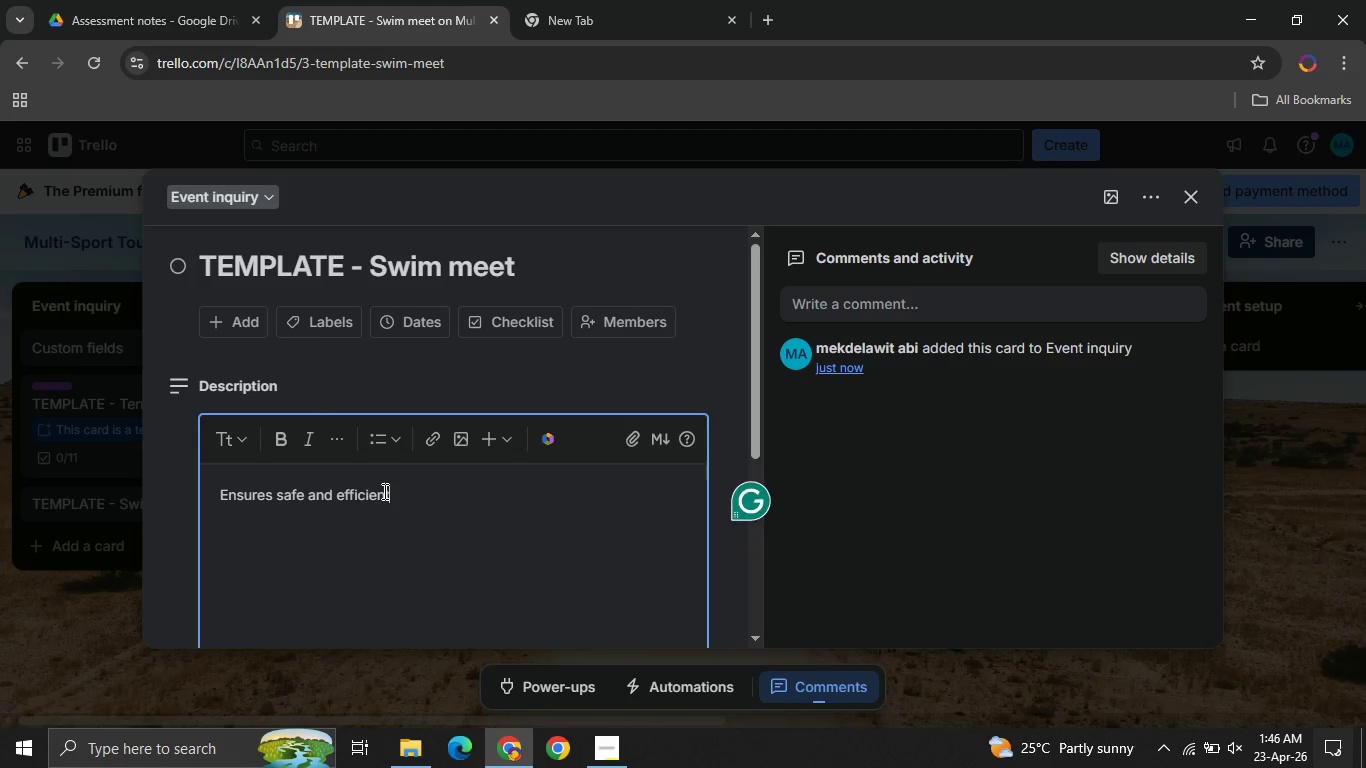 
key(Unknown)
 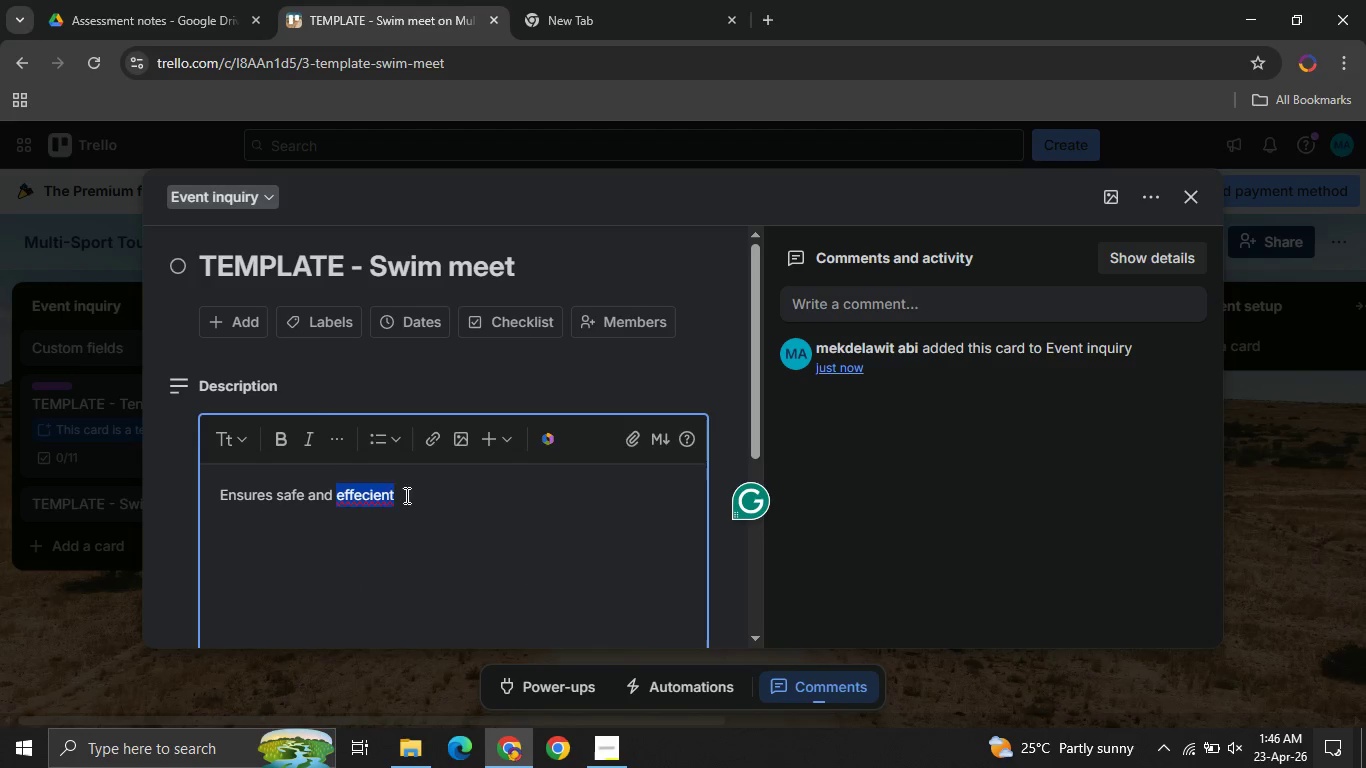 
key(Unknown)
 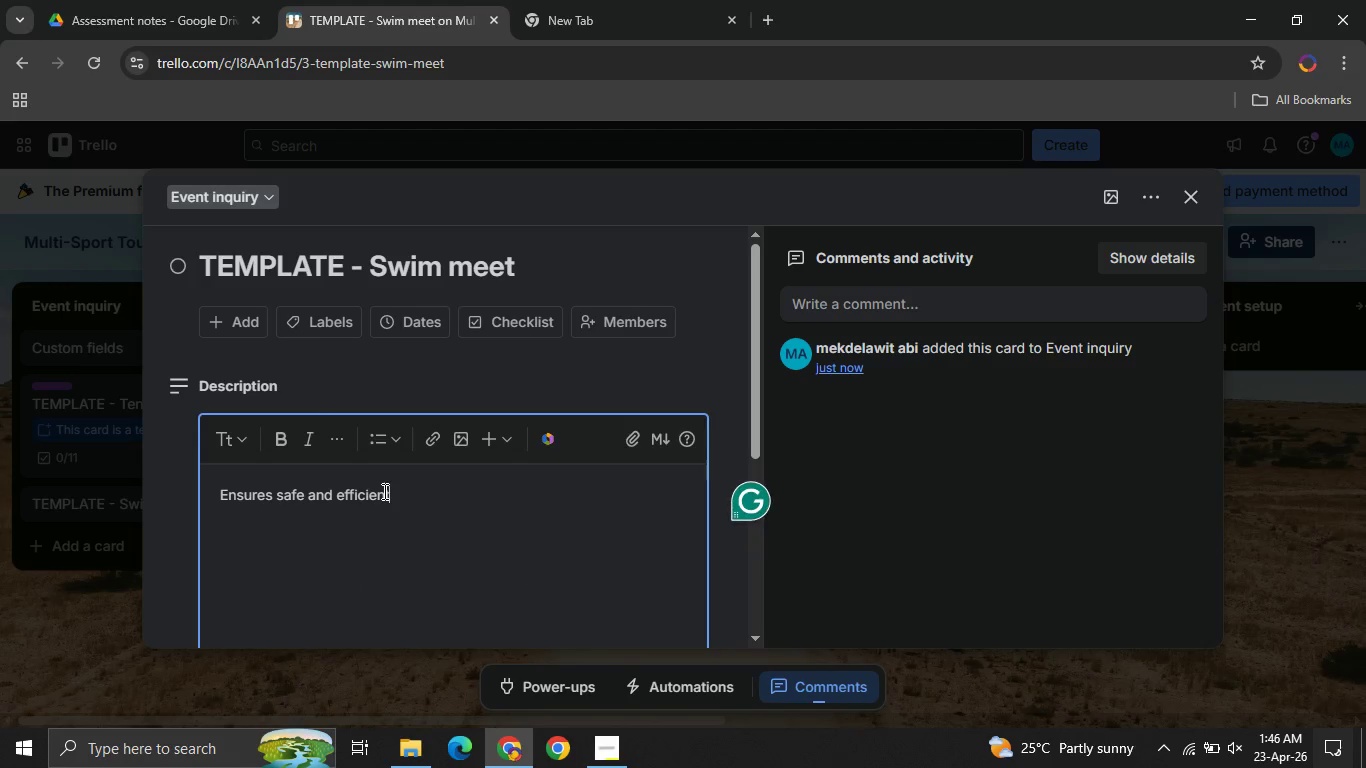 
key(Unknown)
 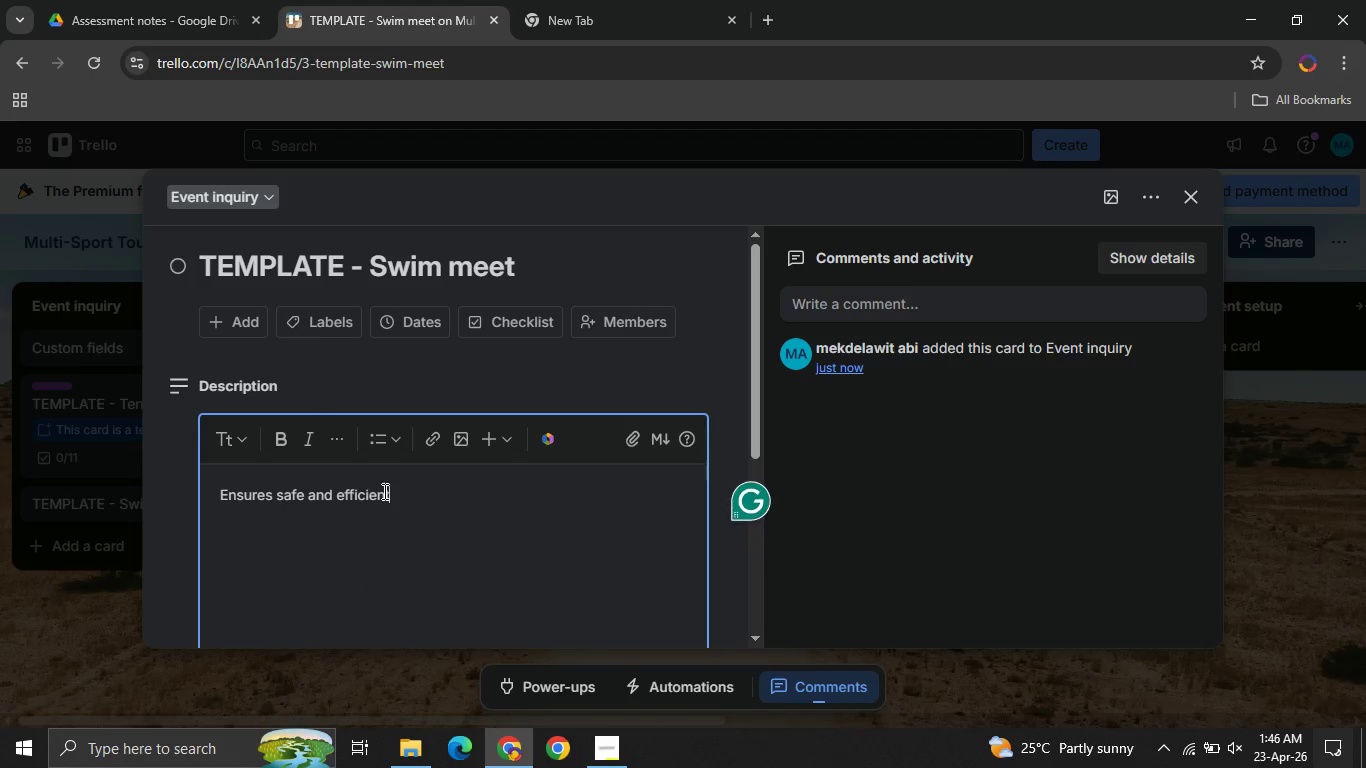 
key(Unknown)
 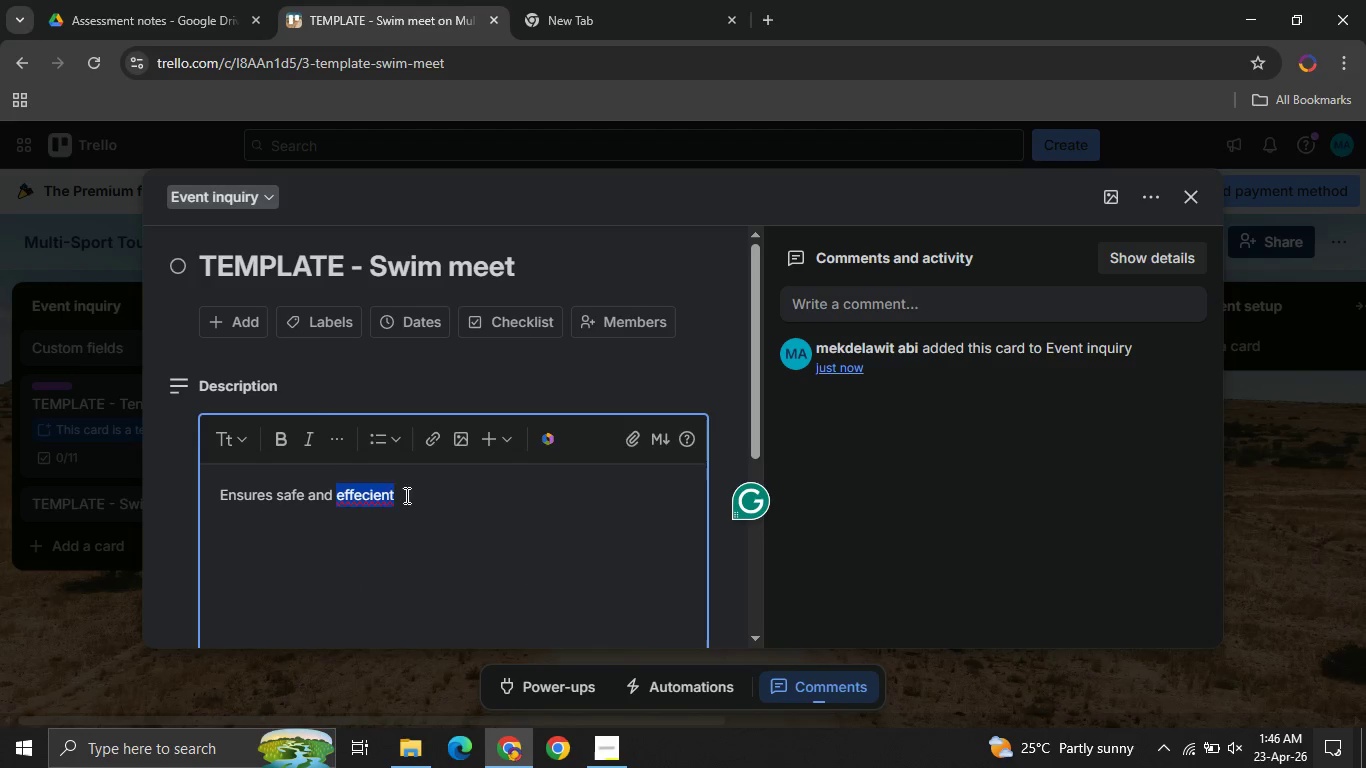 
key(Unknown)
 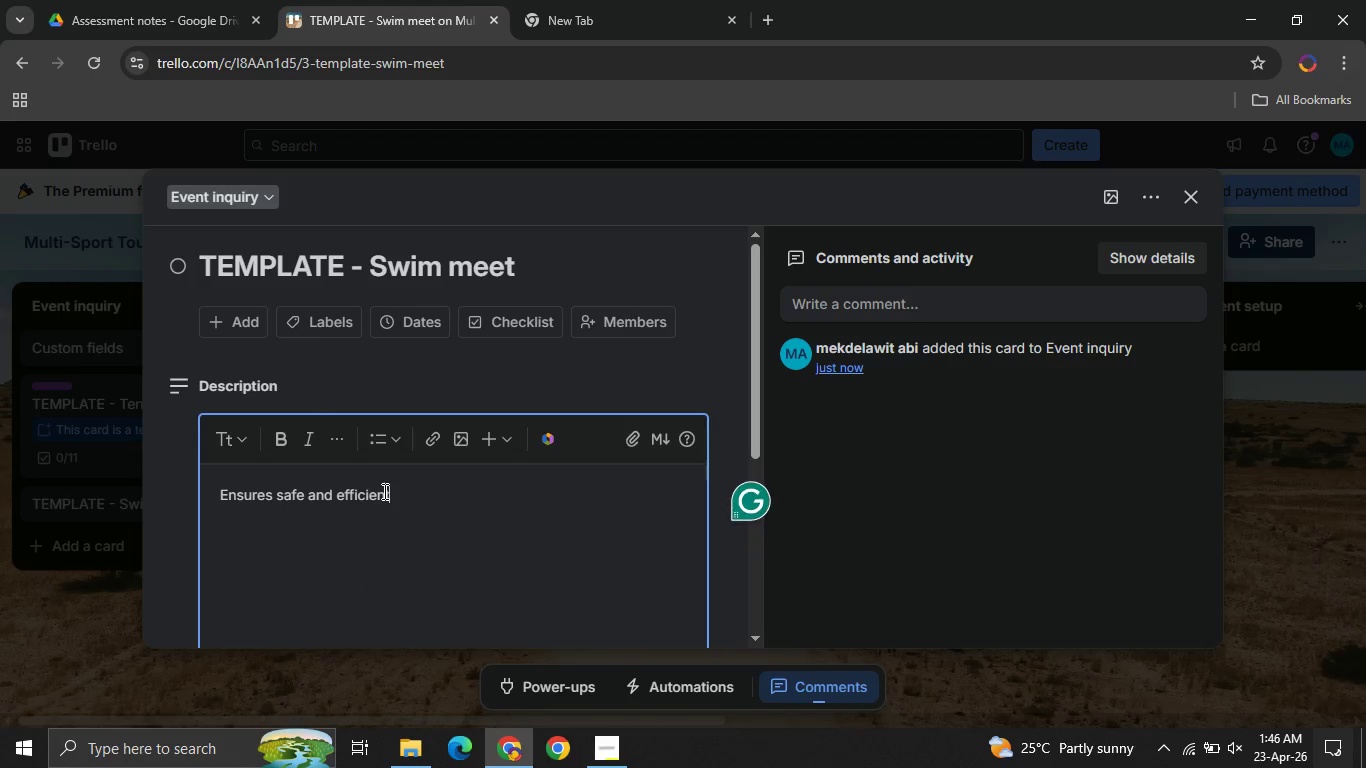 
key(Unknown)
 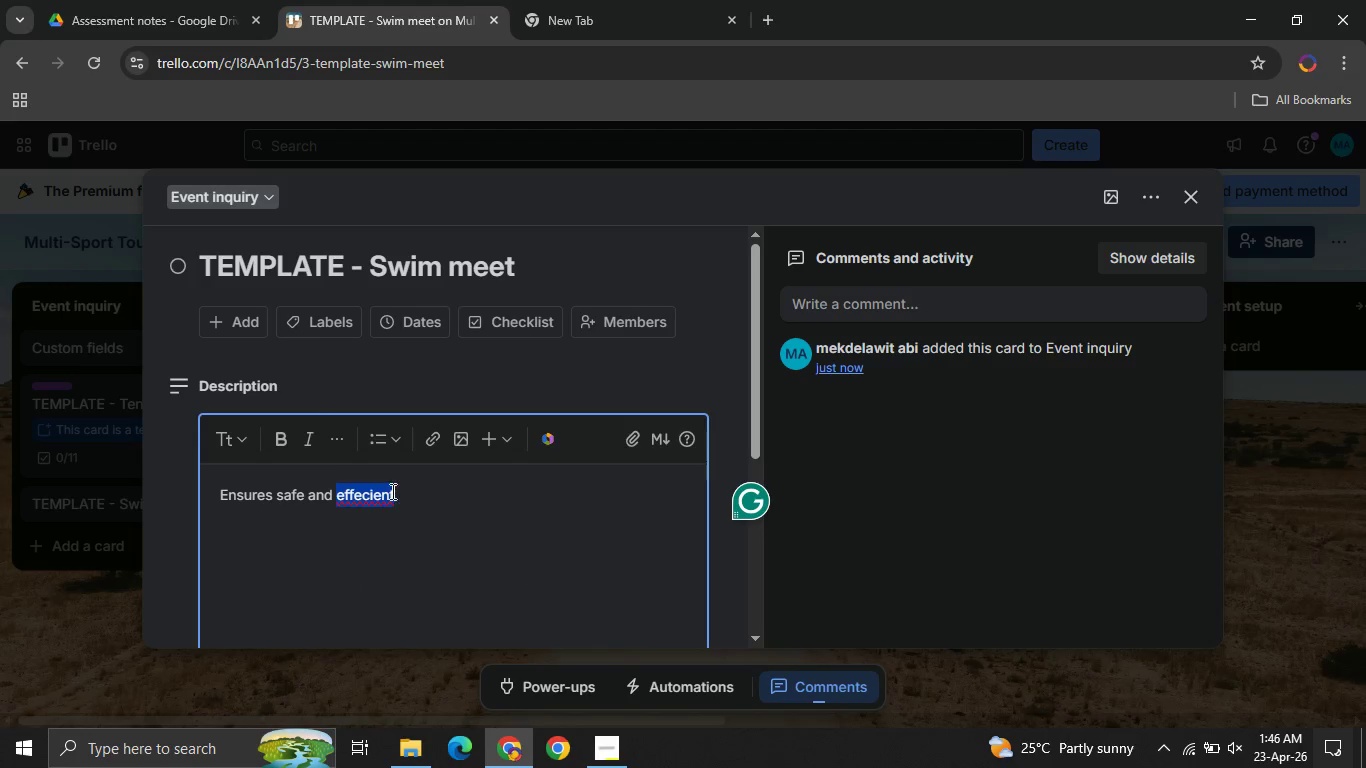 
key(Unknown)
 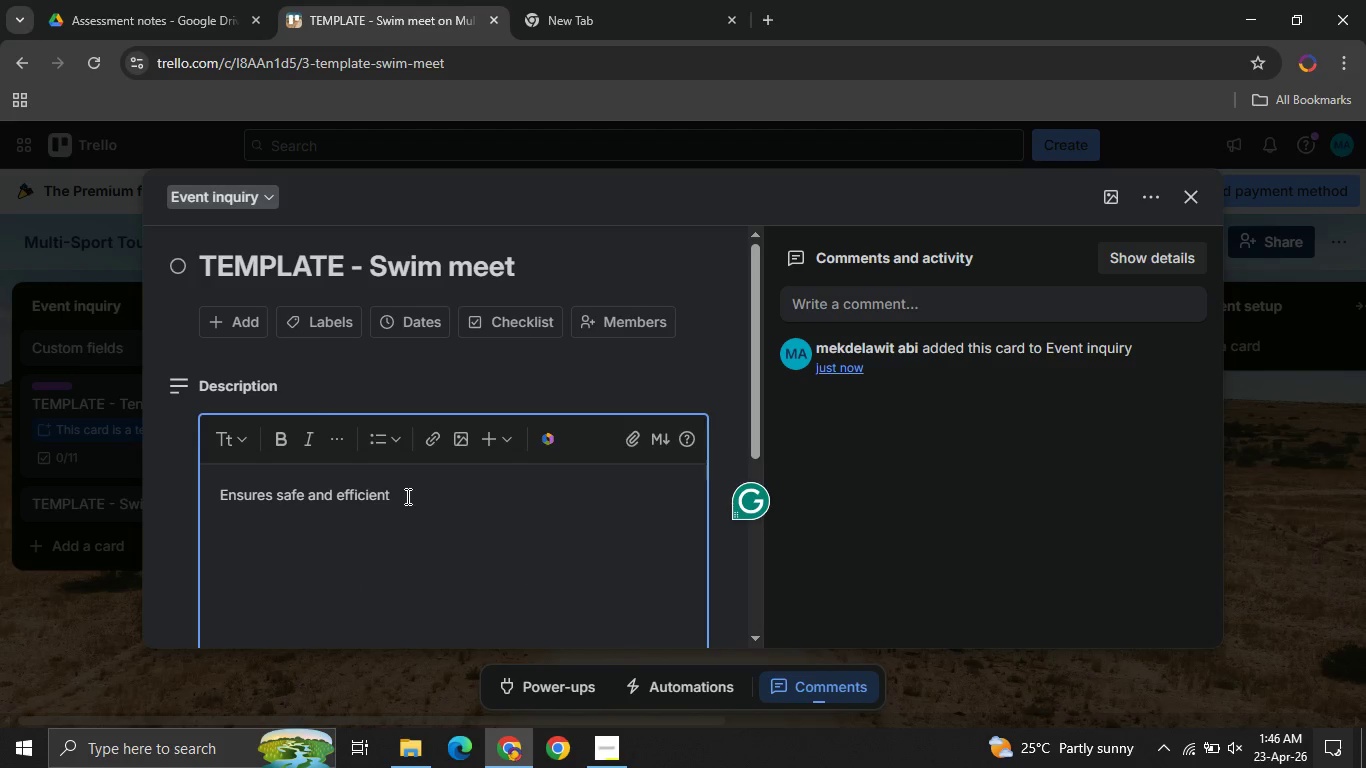 
key(Unknown)
 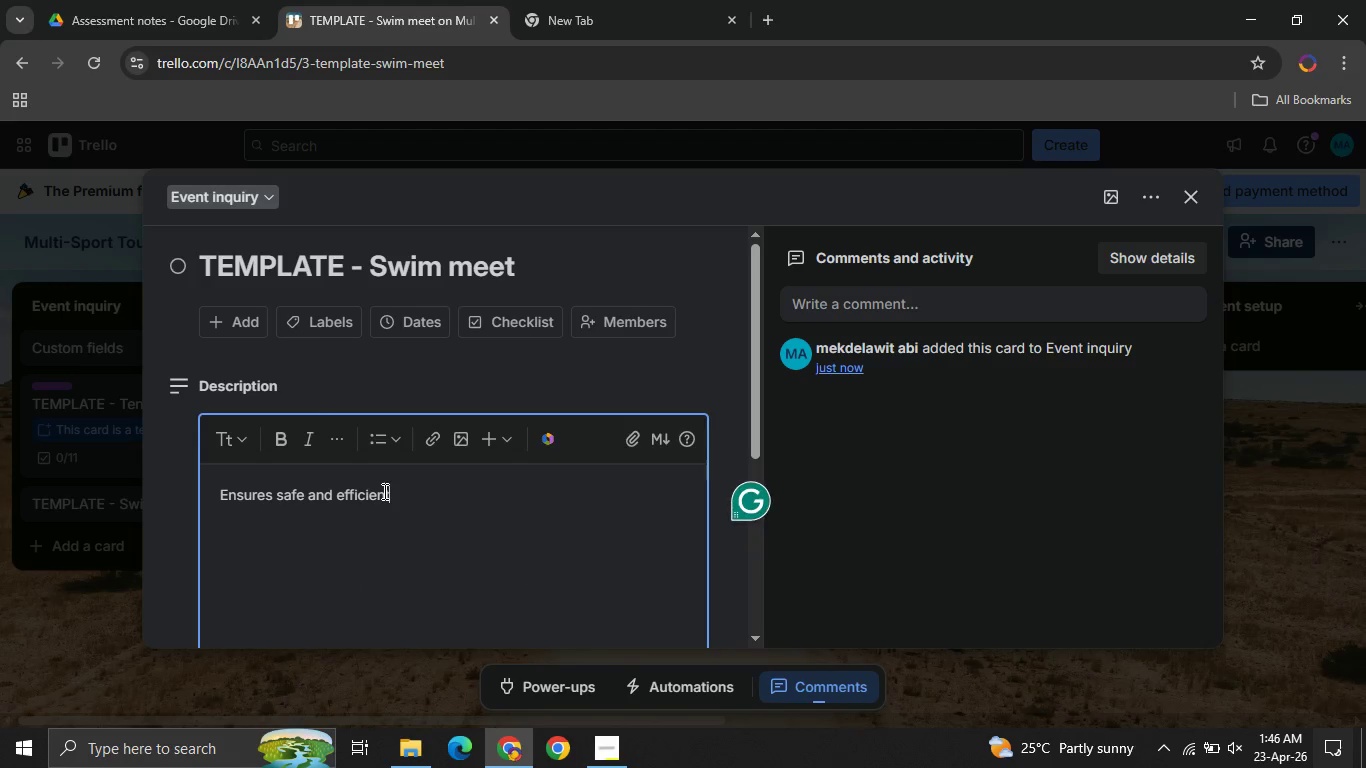 
type( ec)
key(Backspace)
type(xecution of sim)
key(Backspace)
key(Backspace)
type(wim meet)
 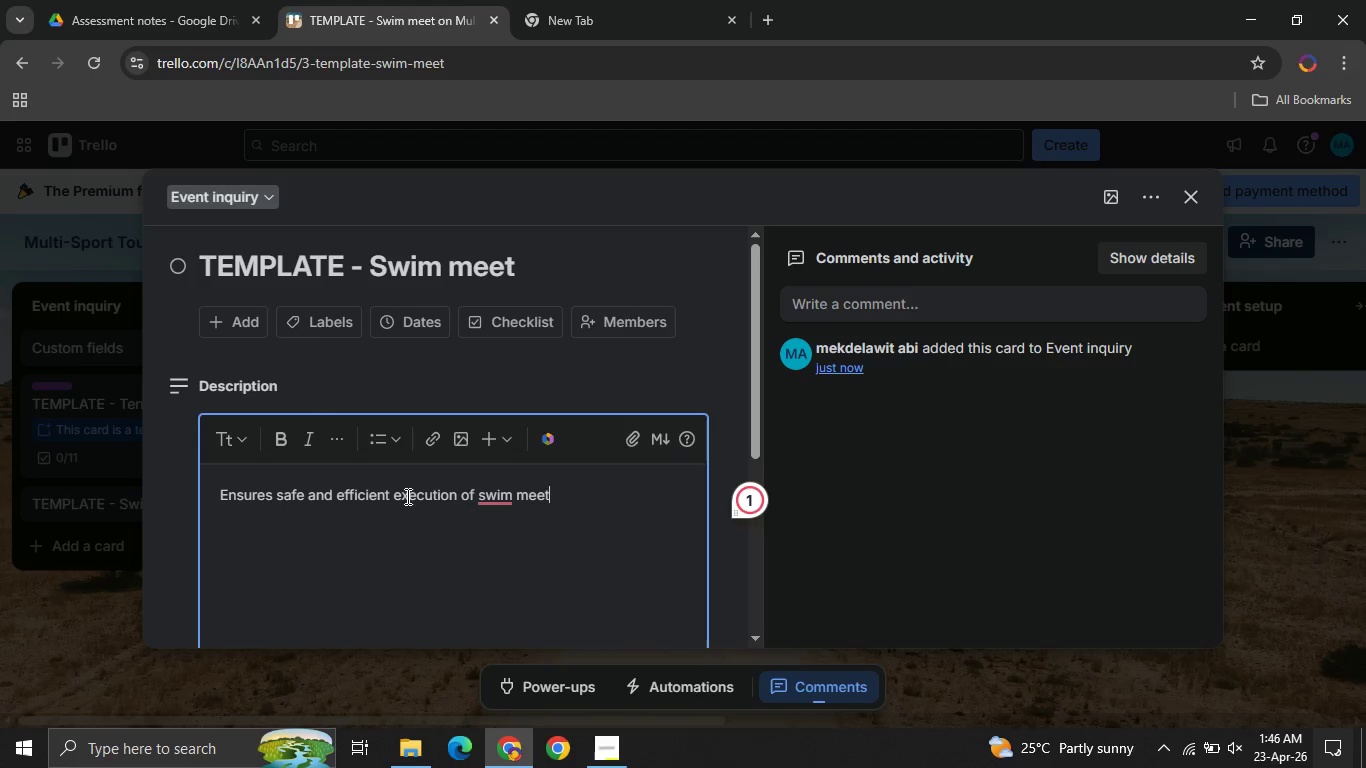 
wait(6.31)
 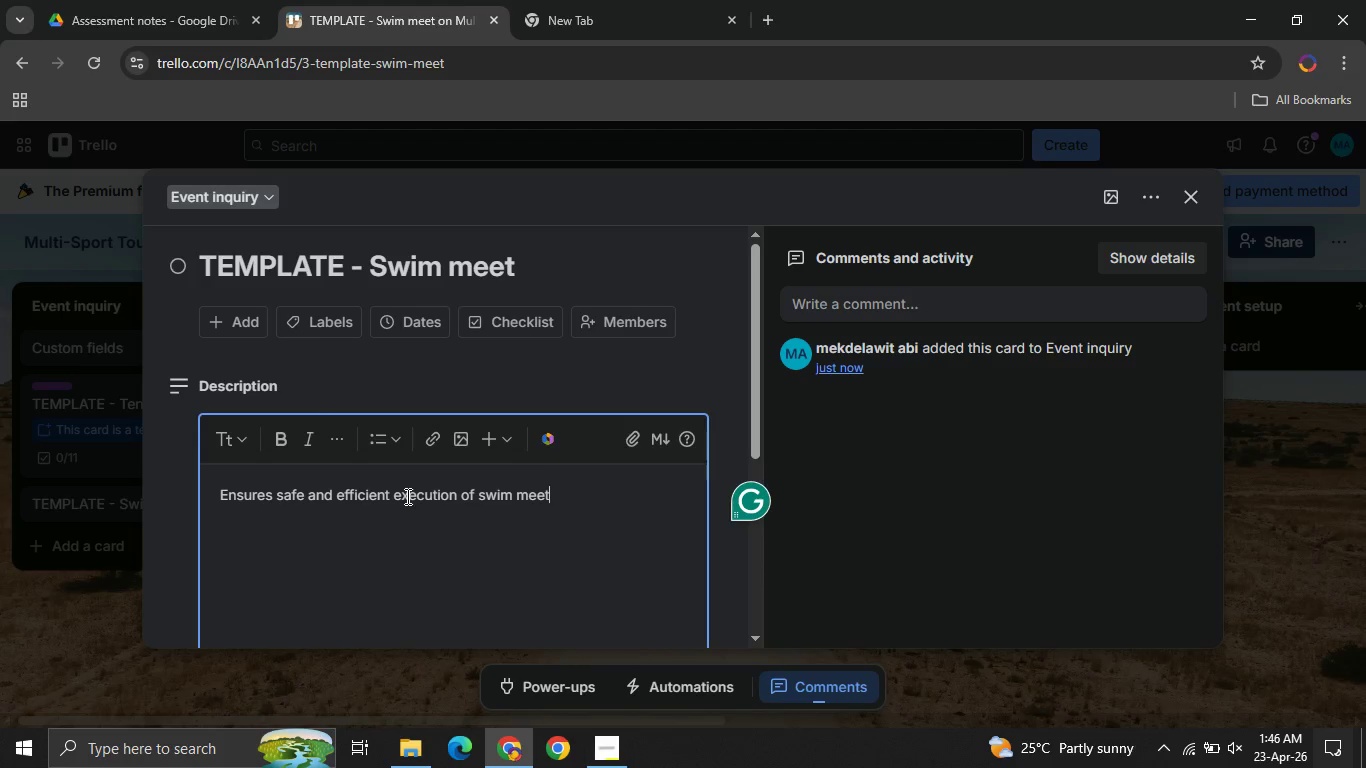 
type(s, including pool )
 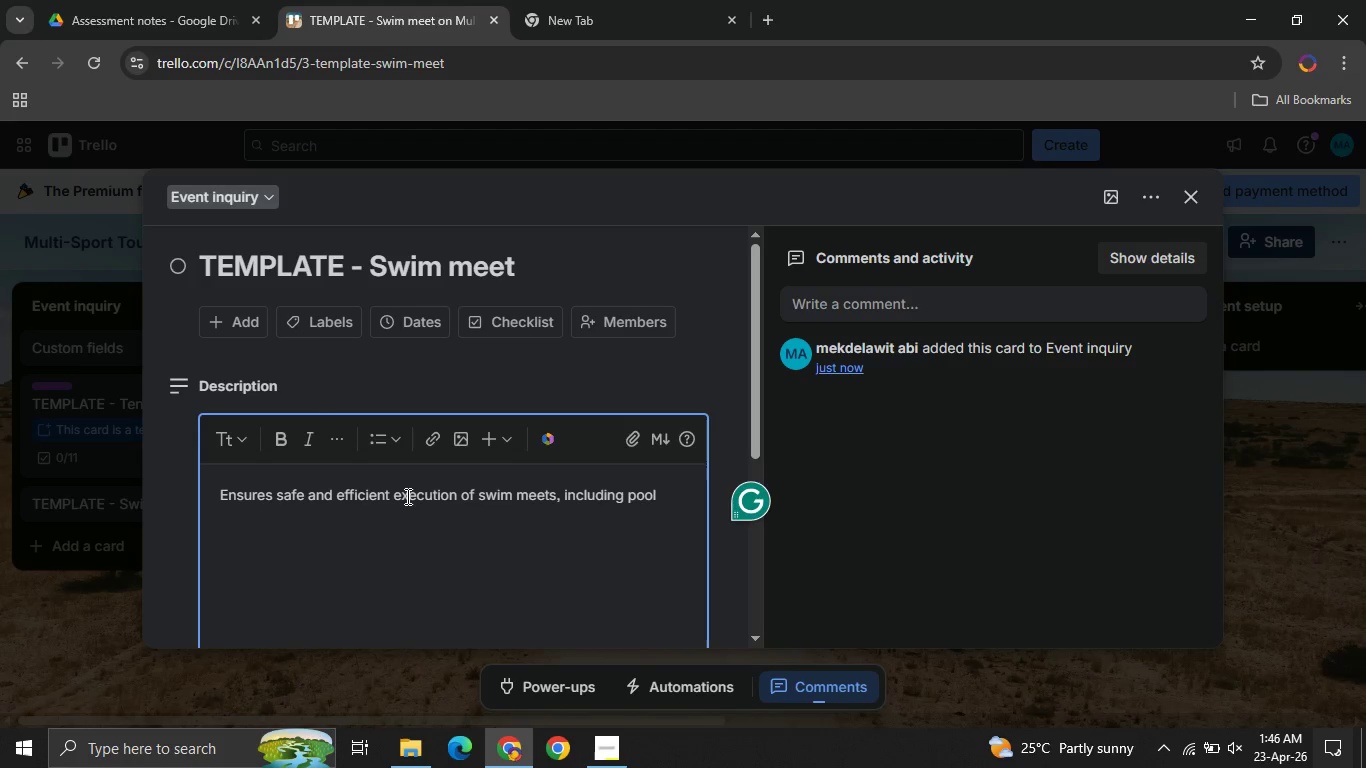 
wait(7.02)
 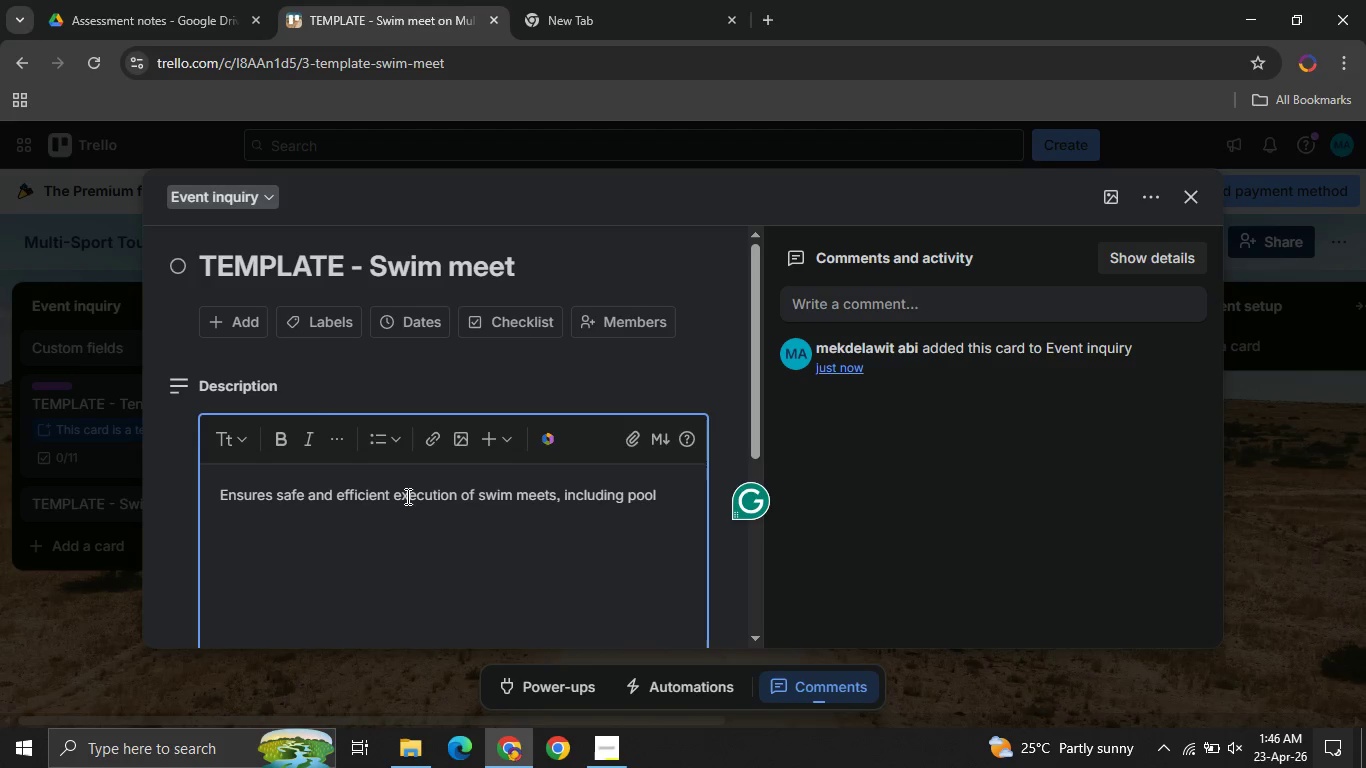 
type(readiness )
key(Backspace)
type(.)
key(Backspace)
type(, )
 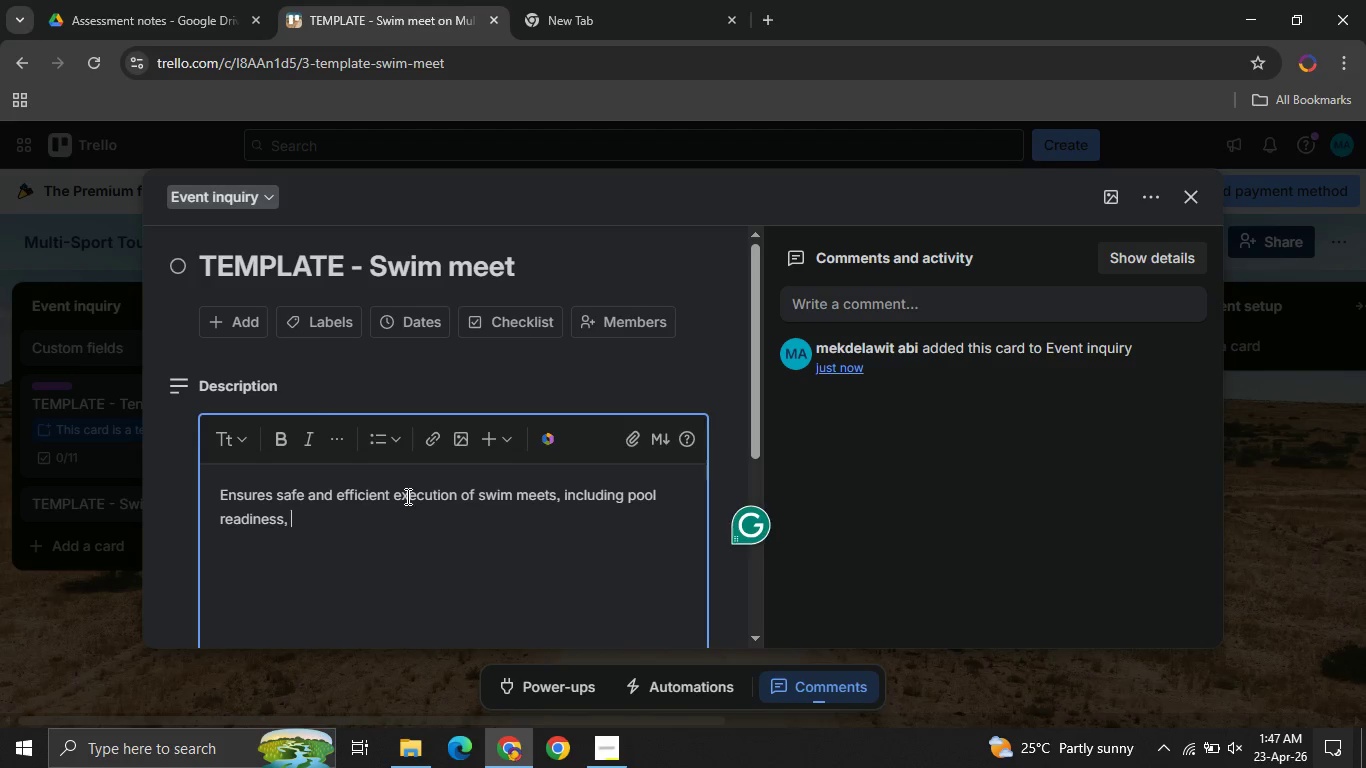 
type(lifeguard scheduling )
key(Backspace)
type(, and compliance )
 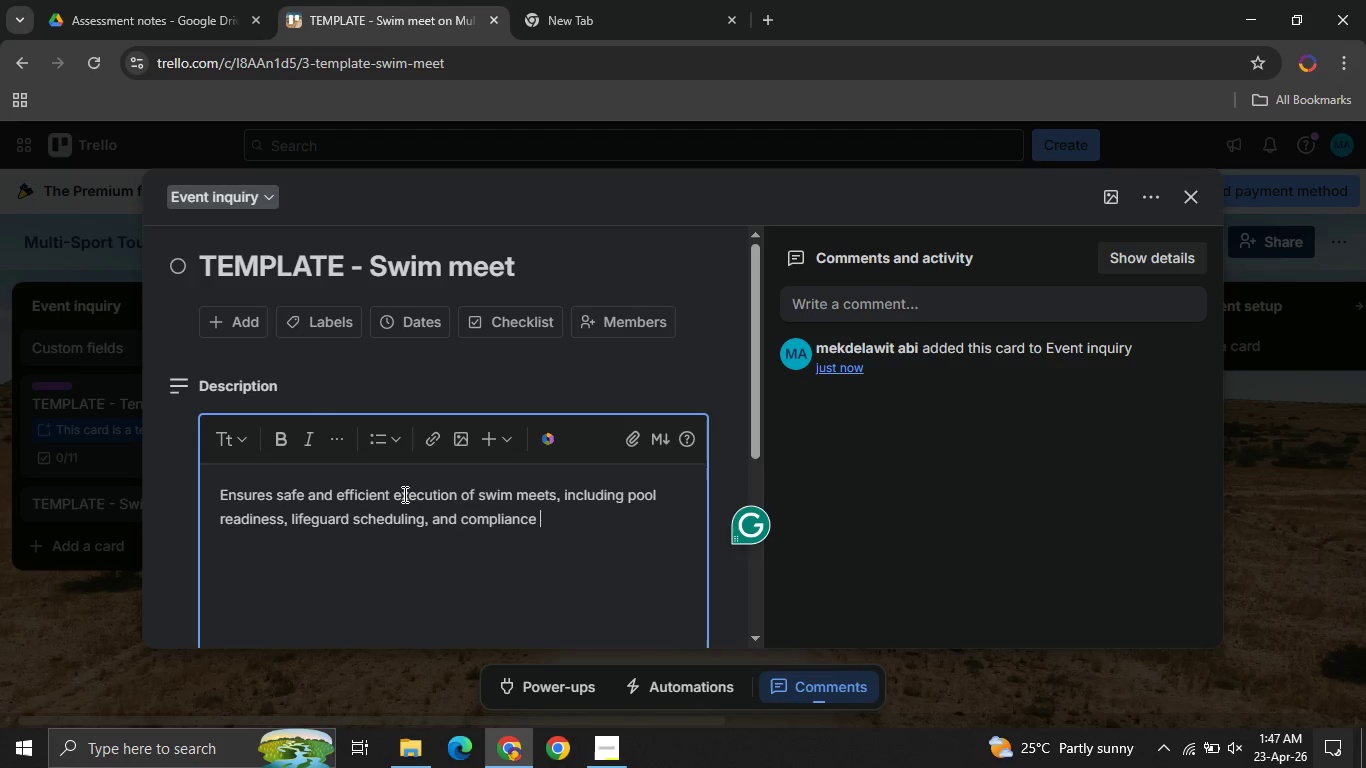 
type(checks )
key(Backspace)
type(.)
 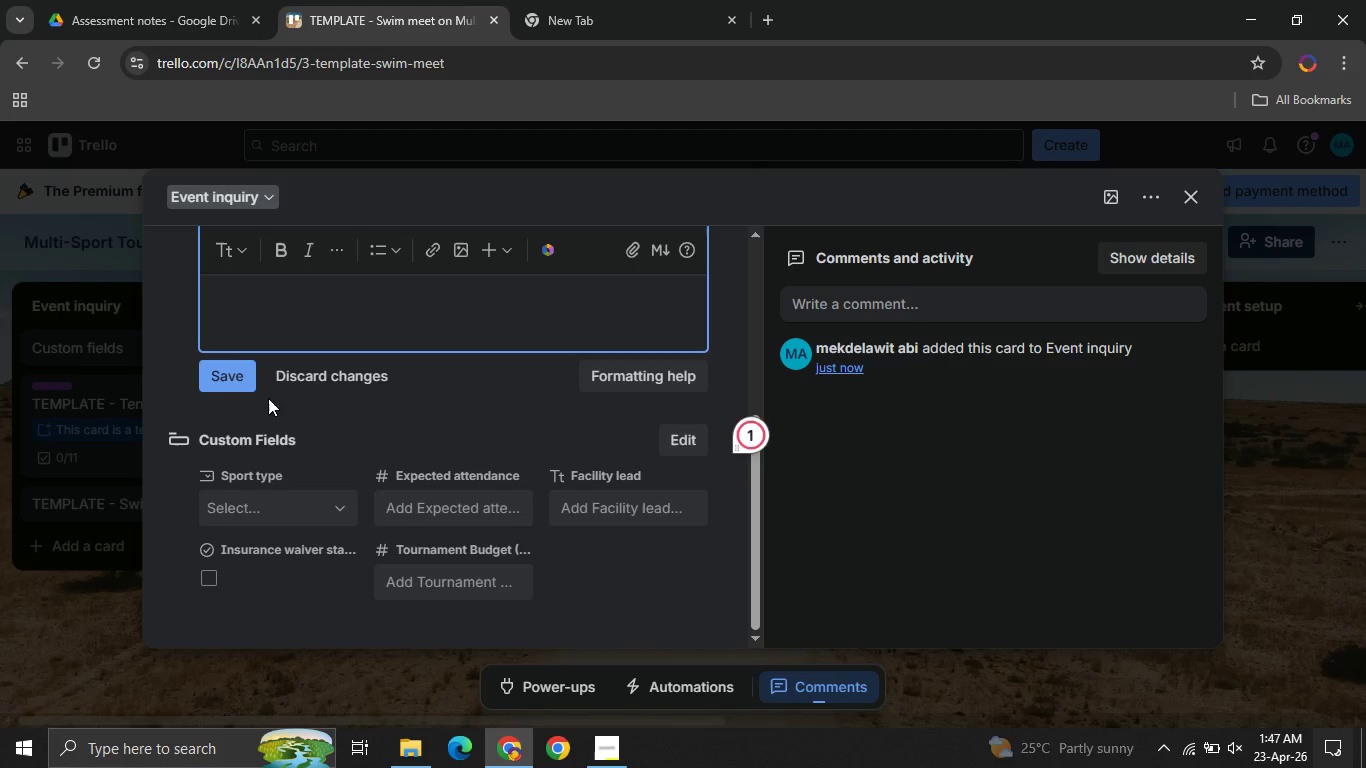 
left_click([234, 380])
 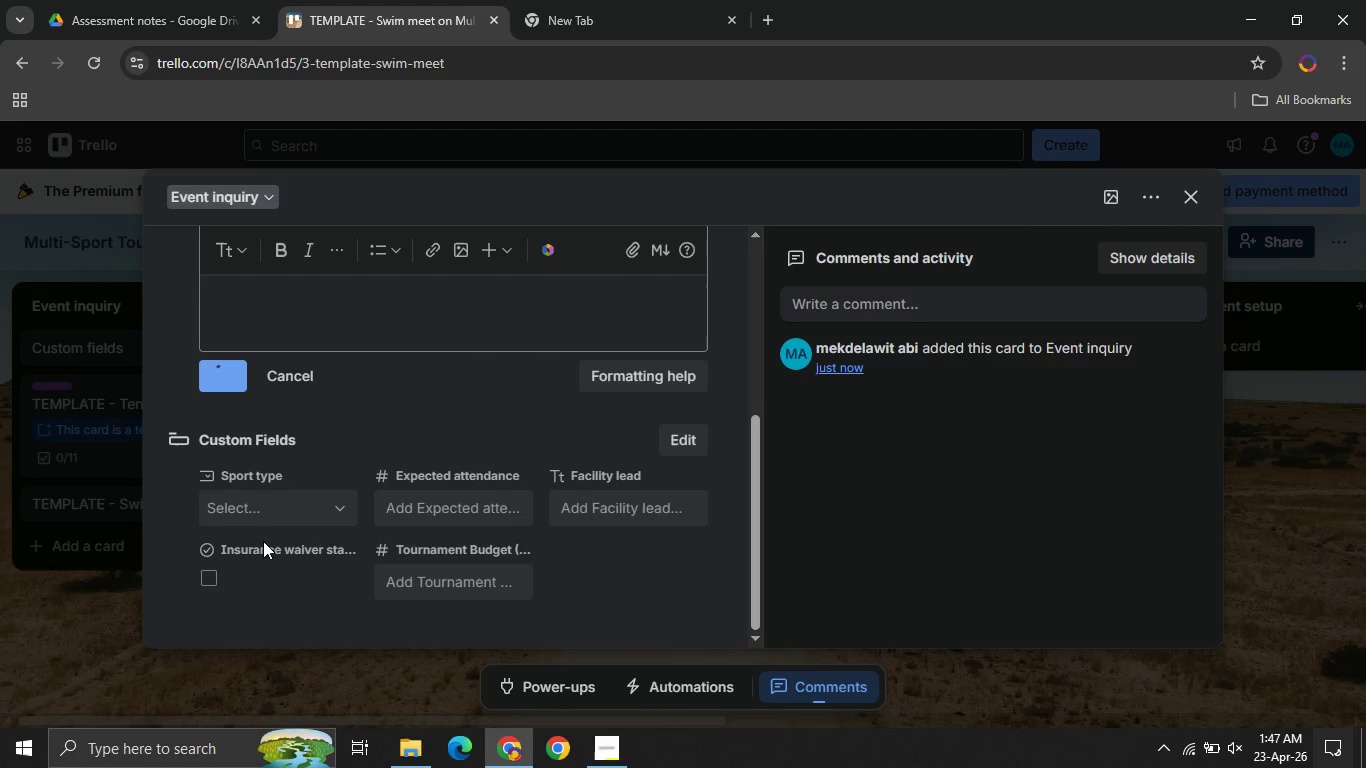 
mouse_move([290, 534])
 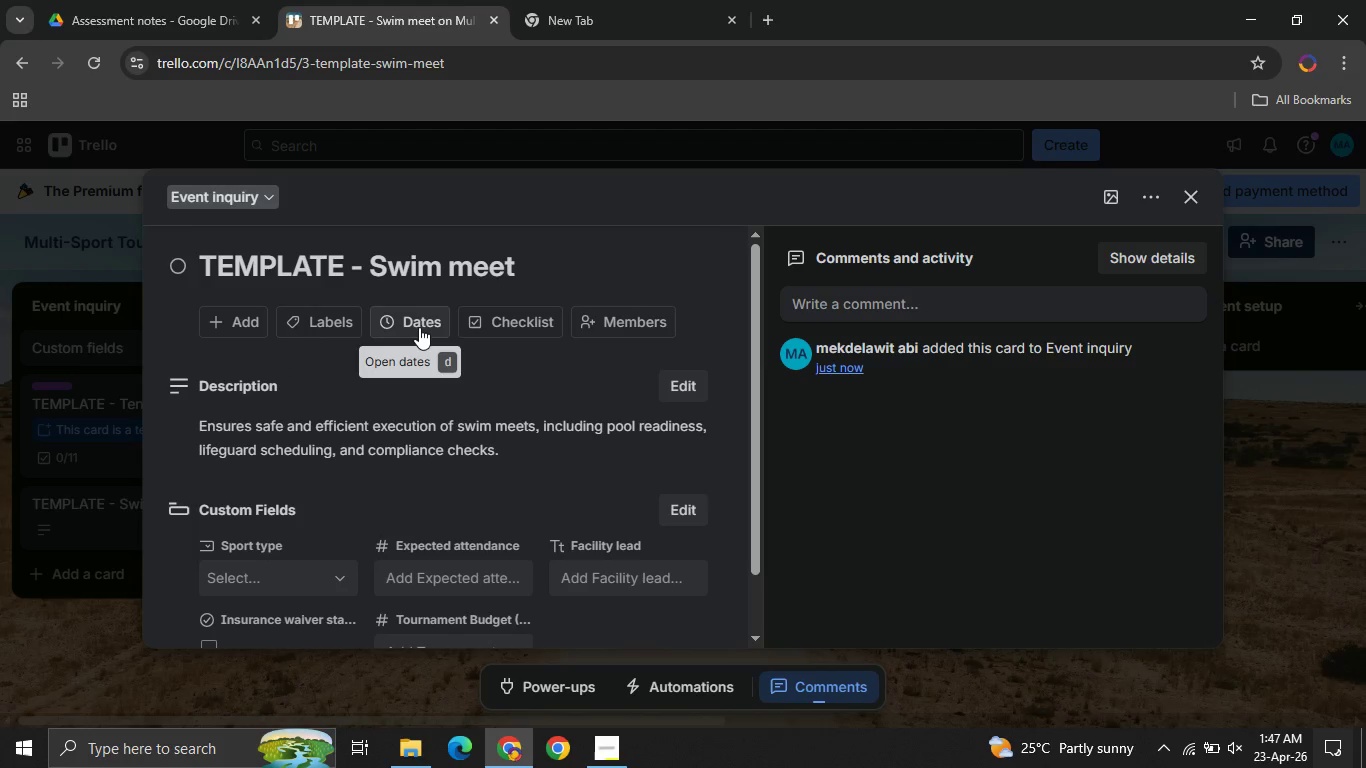 
left_click([502, 331])
 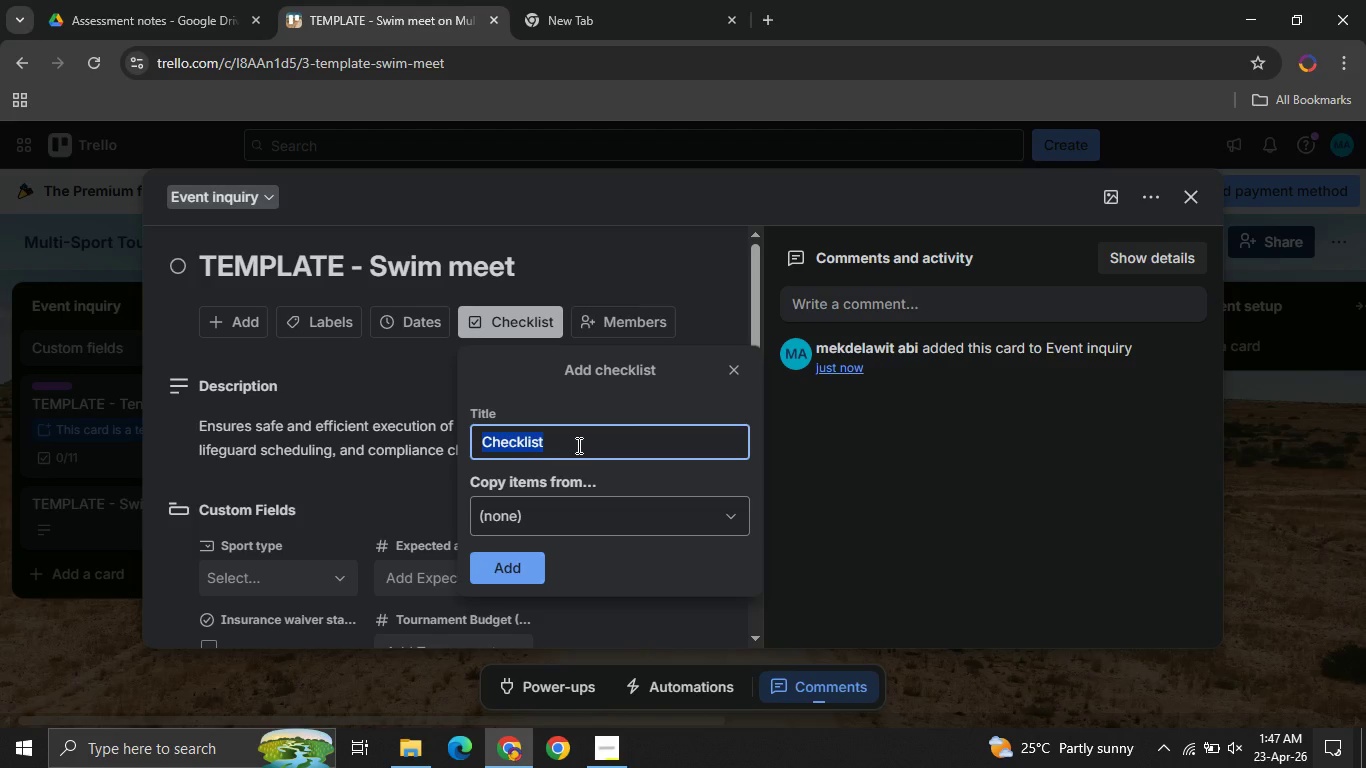 
wait(24.5)
 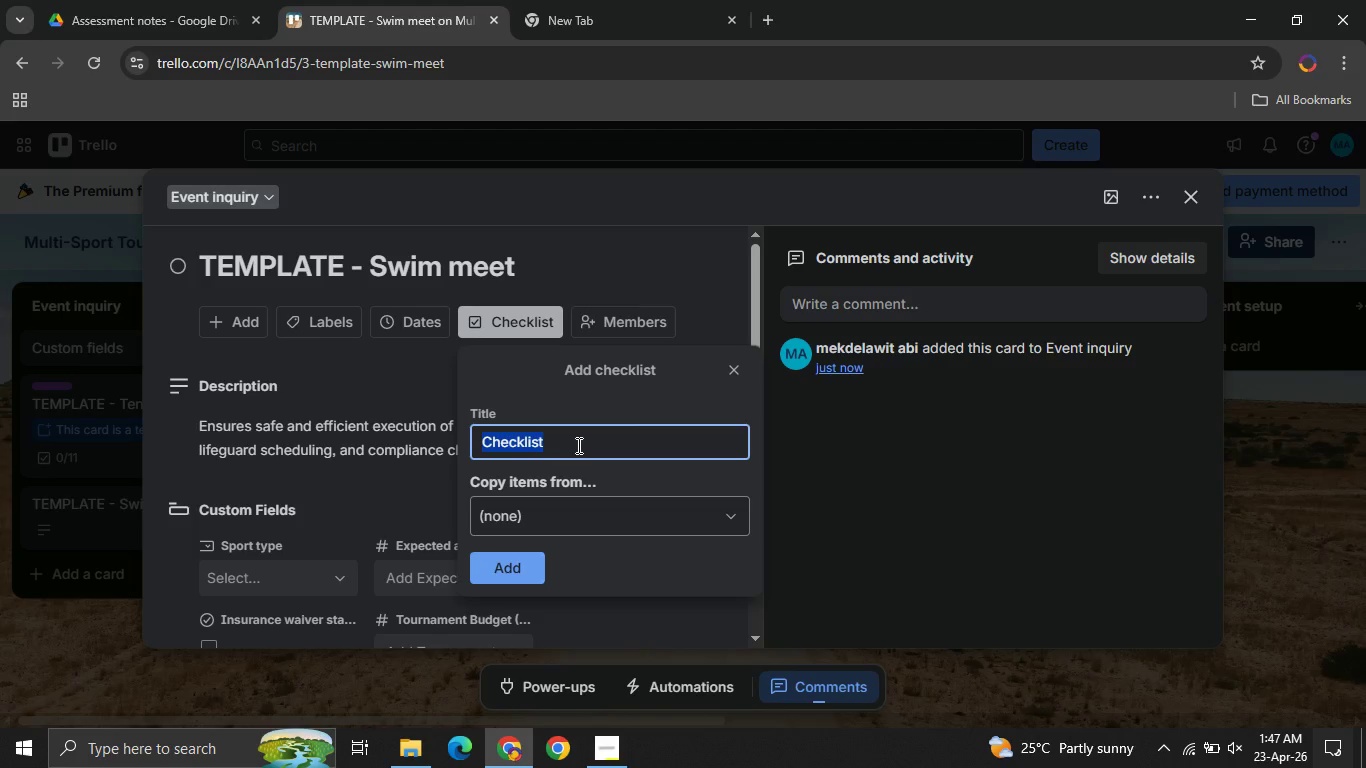 
left_click([577, 445])
 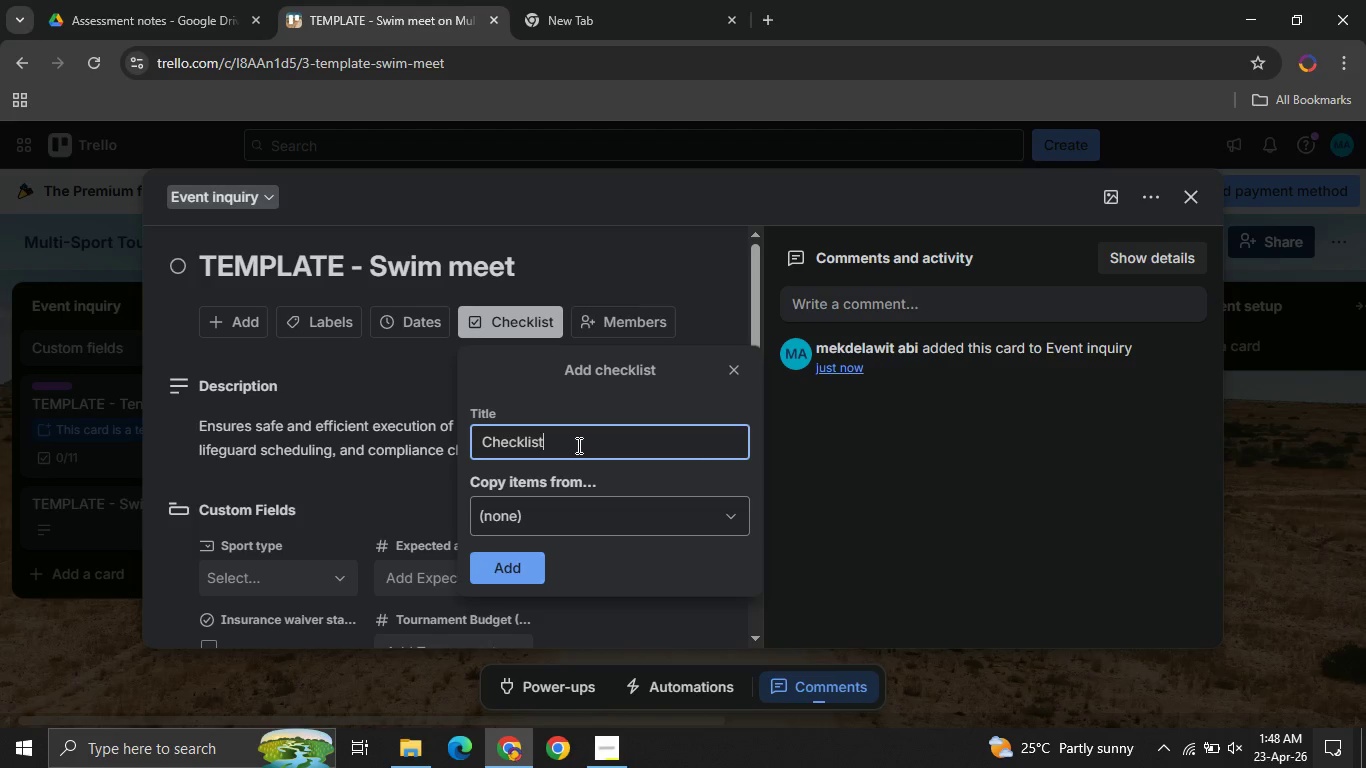 
key(Control+ControlLeft)
 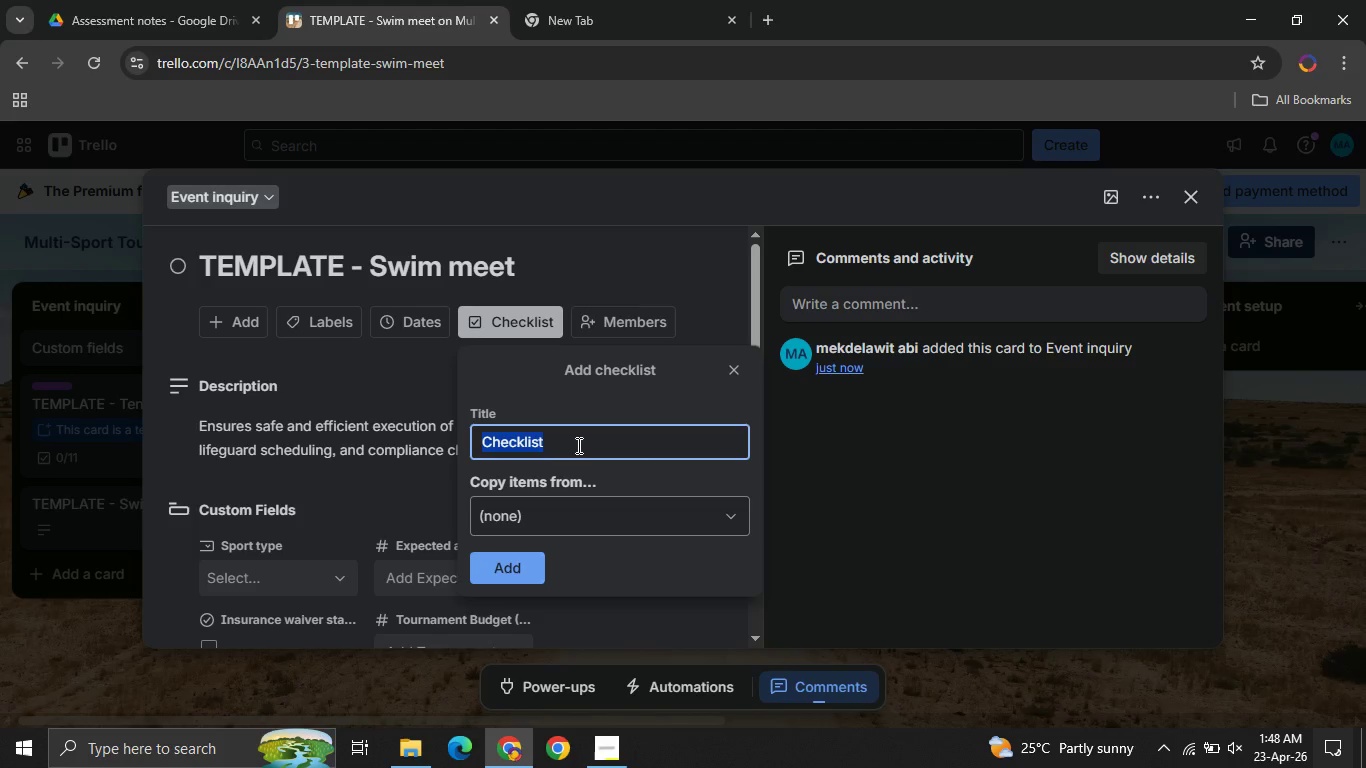 
key(Control+A)
 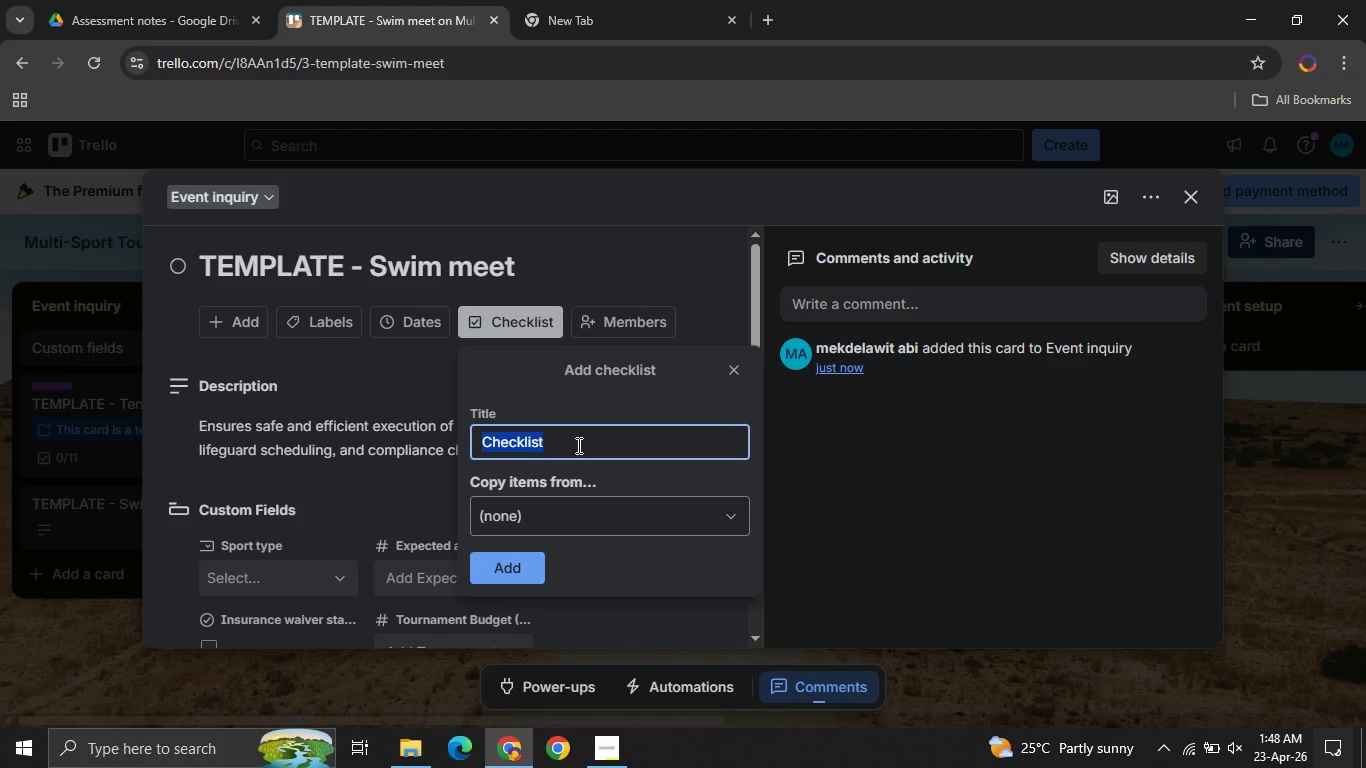 
type(Pool readiness )
 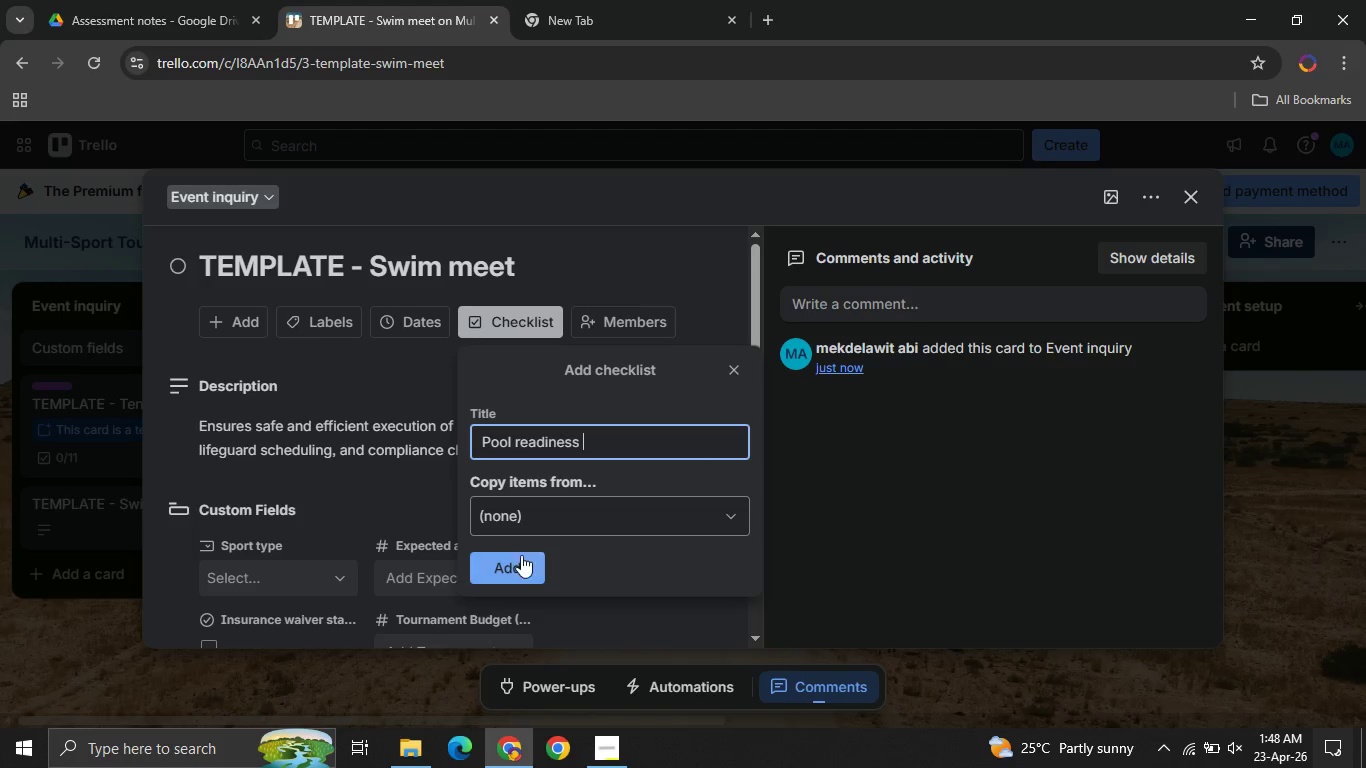 
left_click([521, 555])
 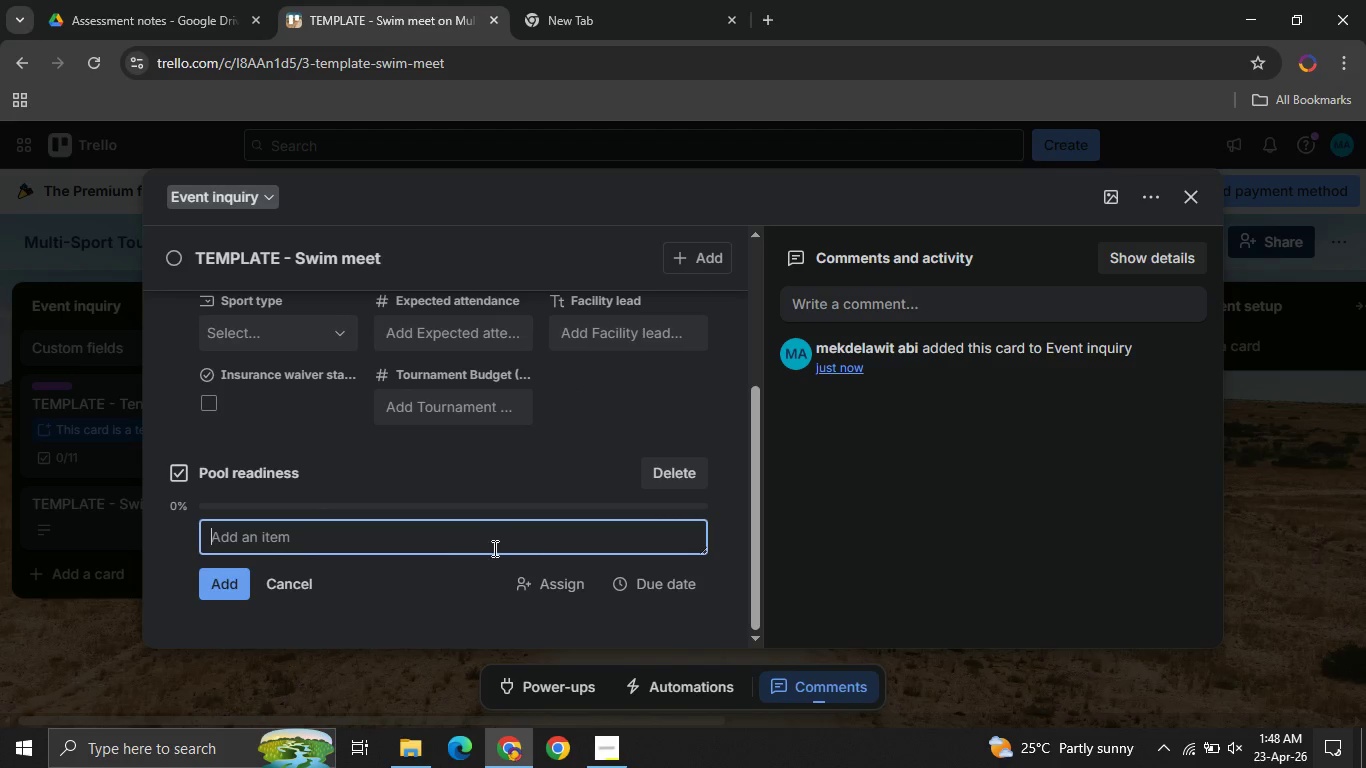 
left_click([358, 525])
 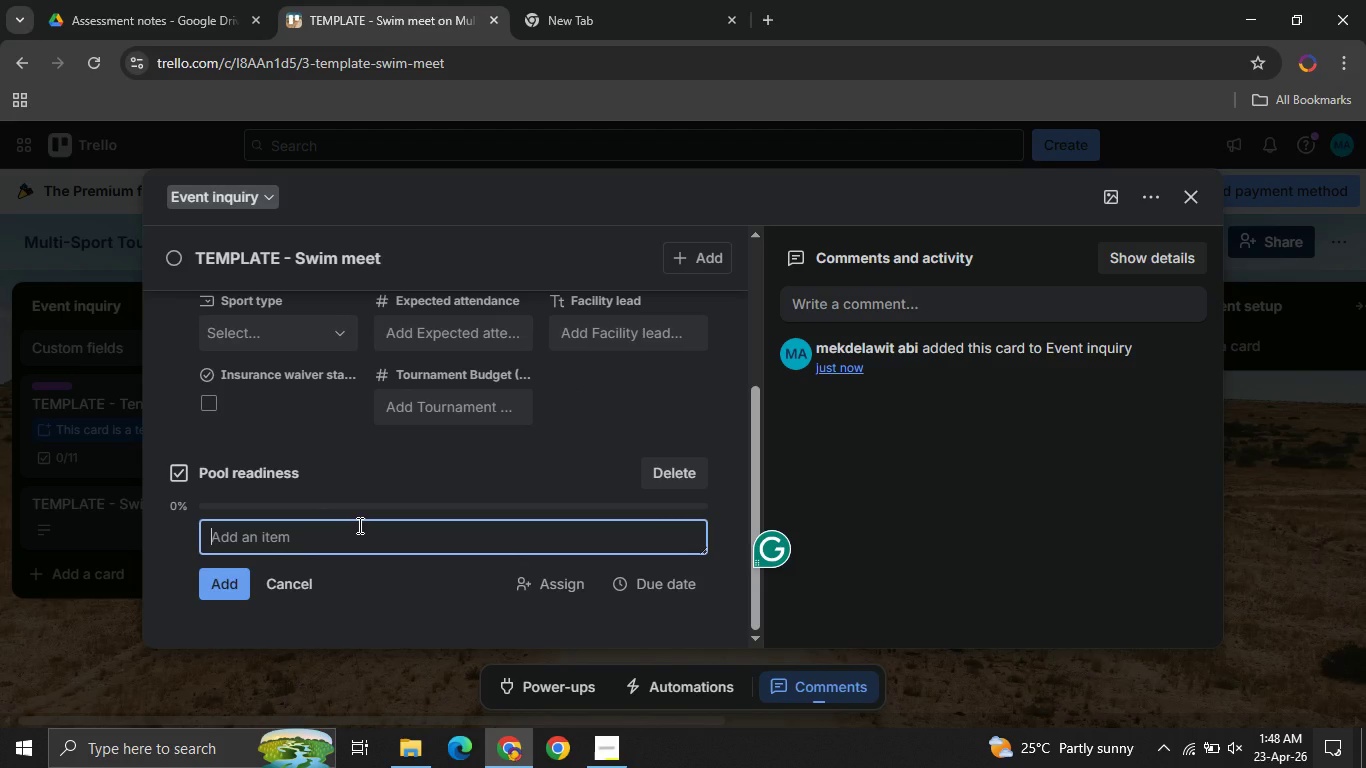 
type(Pool chemistry check )
 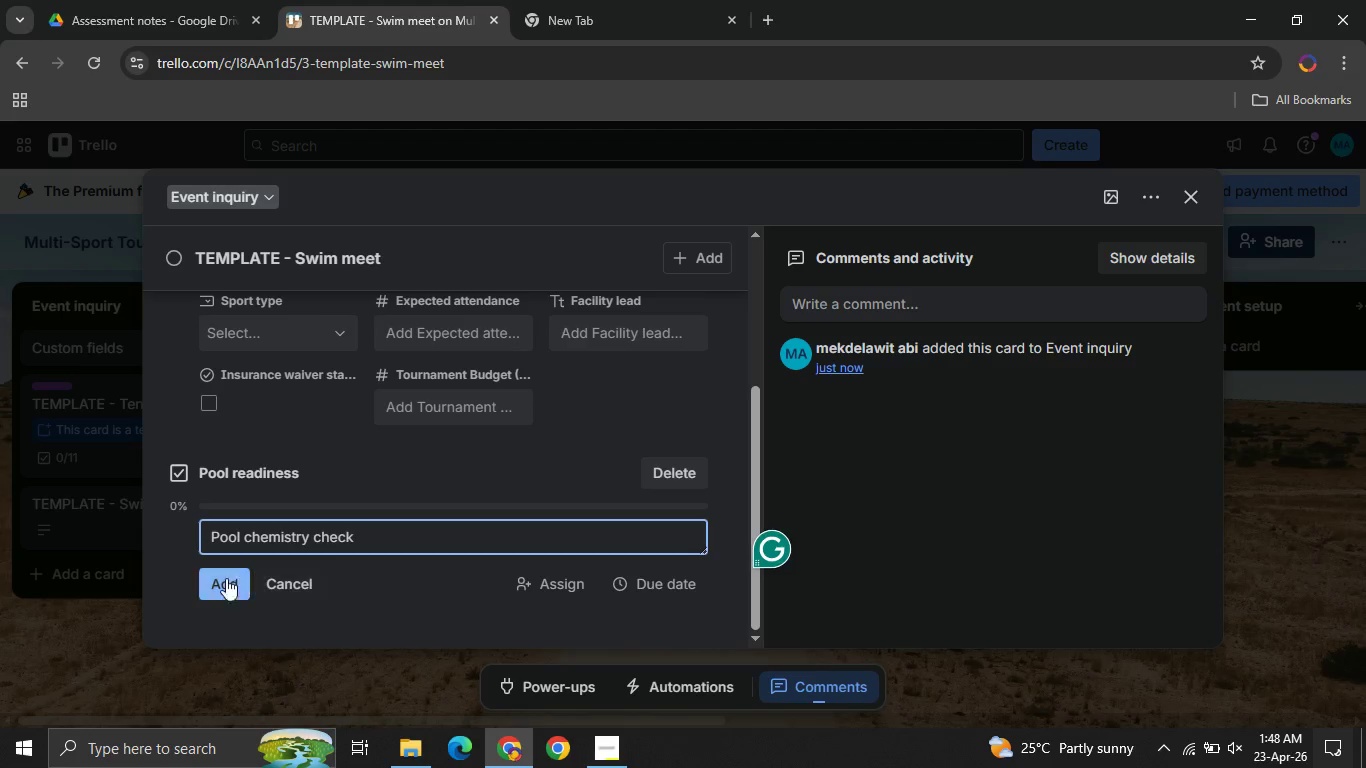 
left_click([223, 576])
 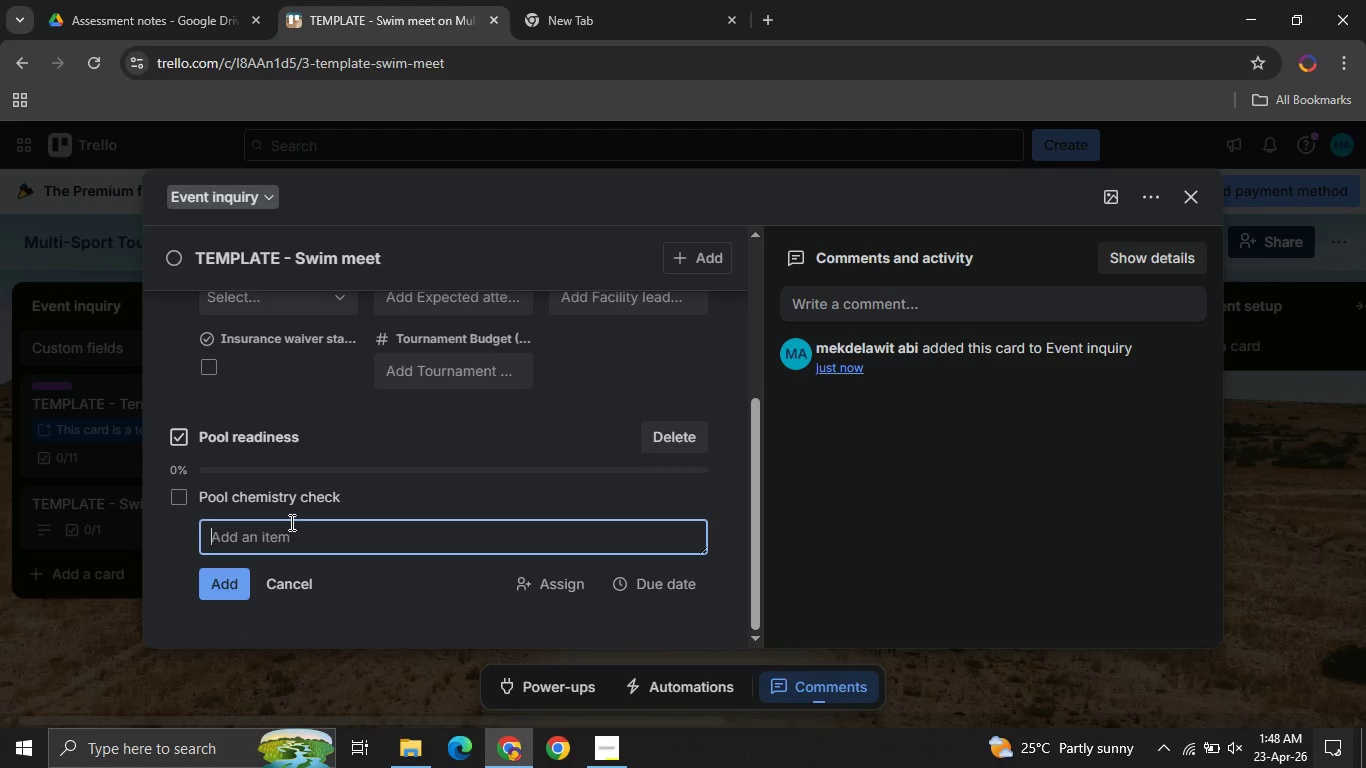 
left_click([290, 522])
 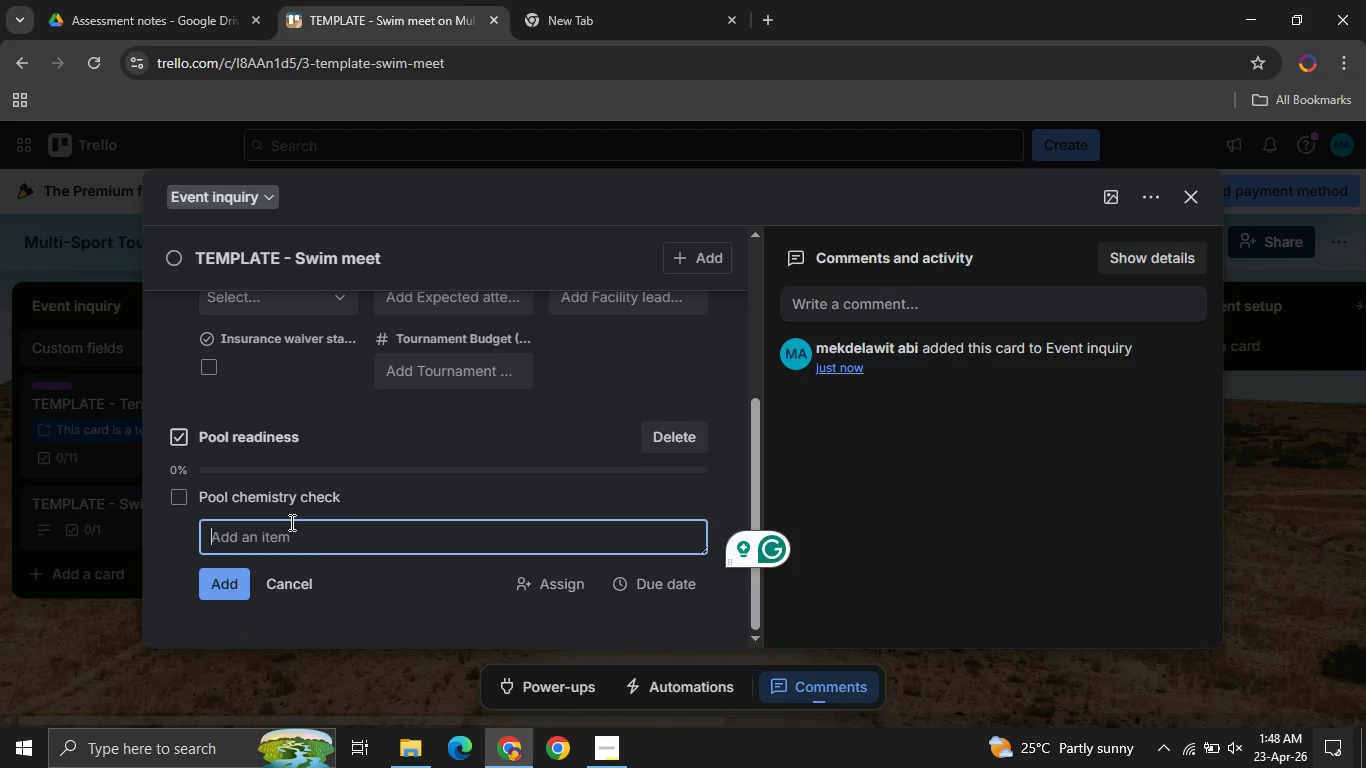 
type(Lane )
 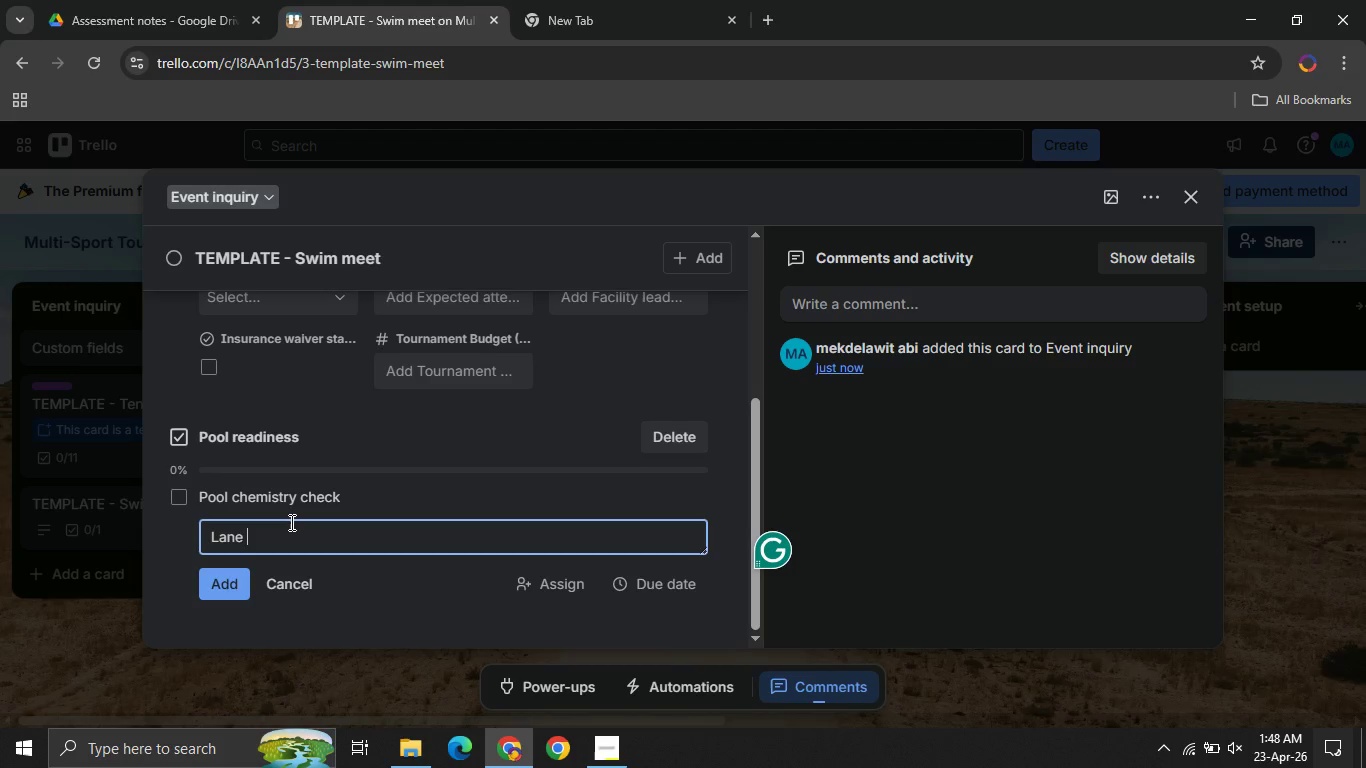 
wait(7.52)
 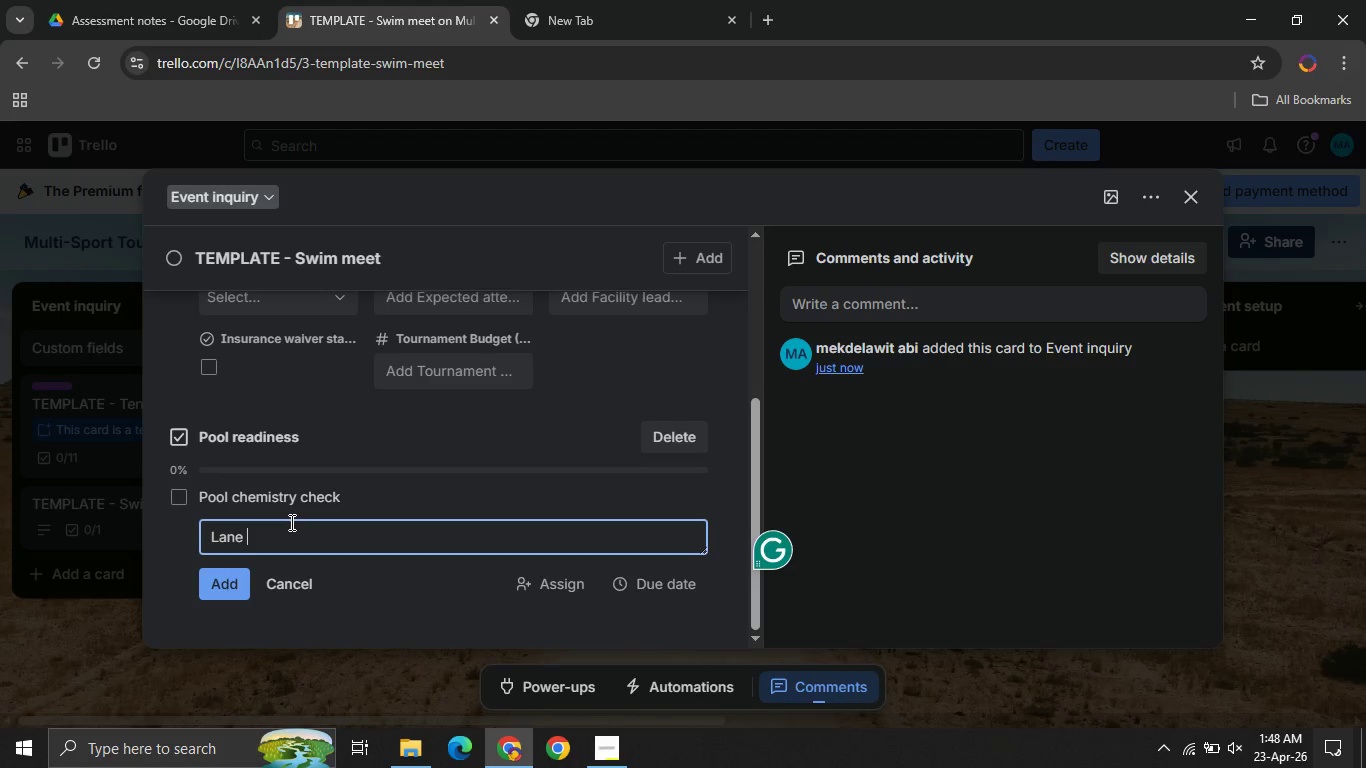 
type(rope setup )
 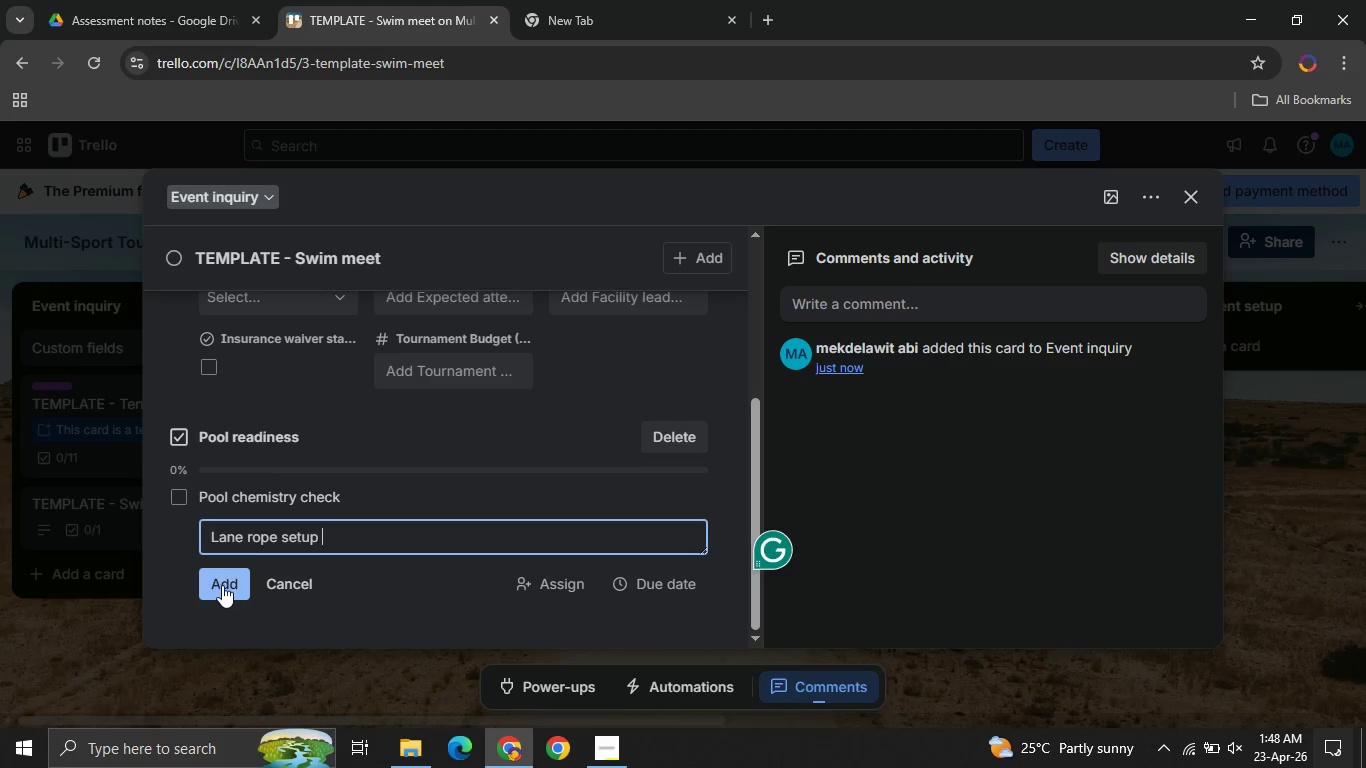 
left_click([222, 585])
 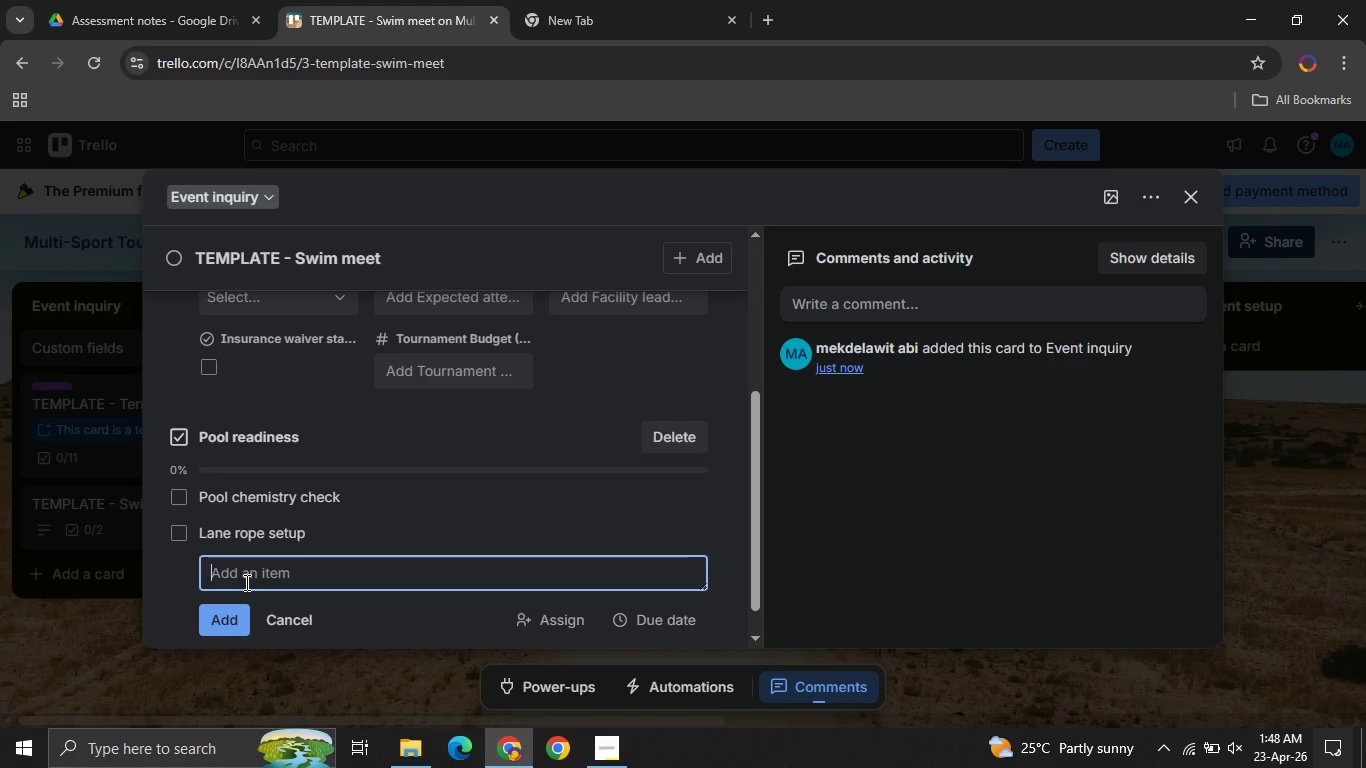 
type(Starting blocks inspection )
 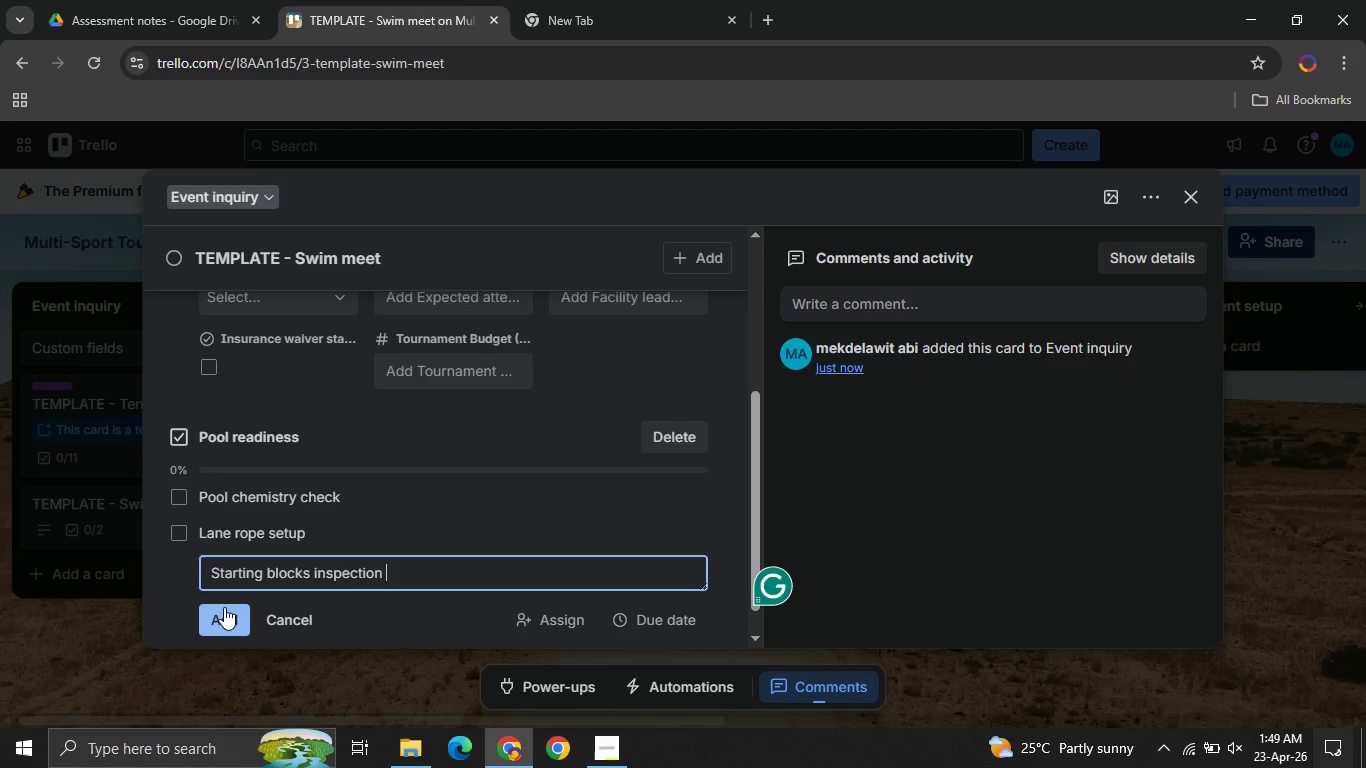 
left_click([224, 606])
 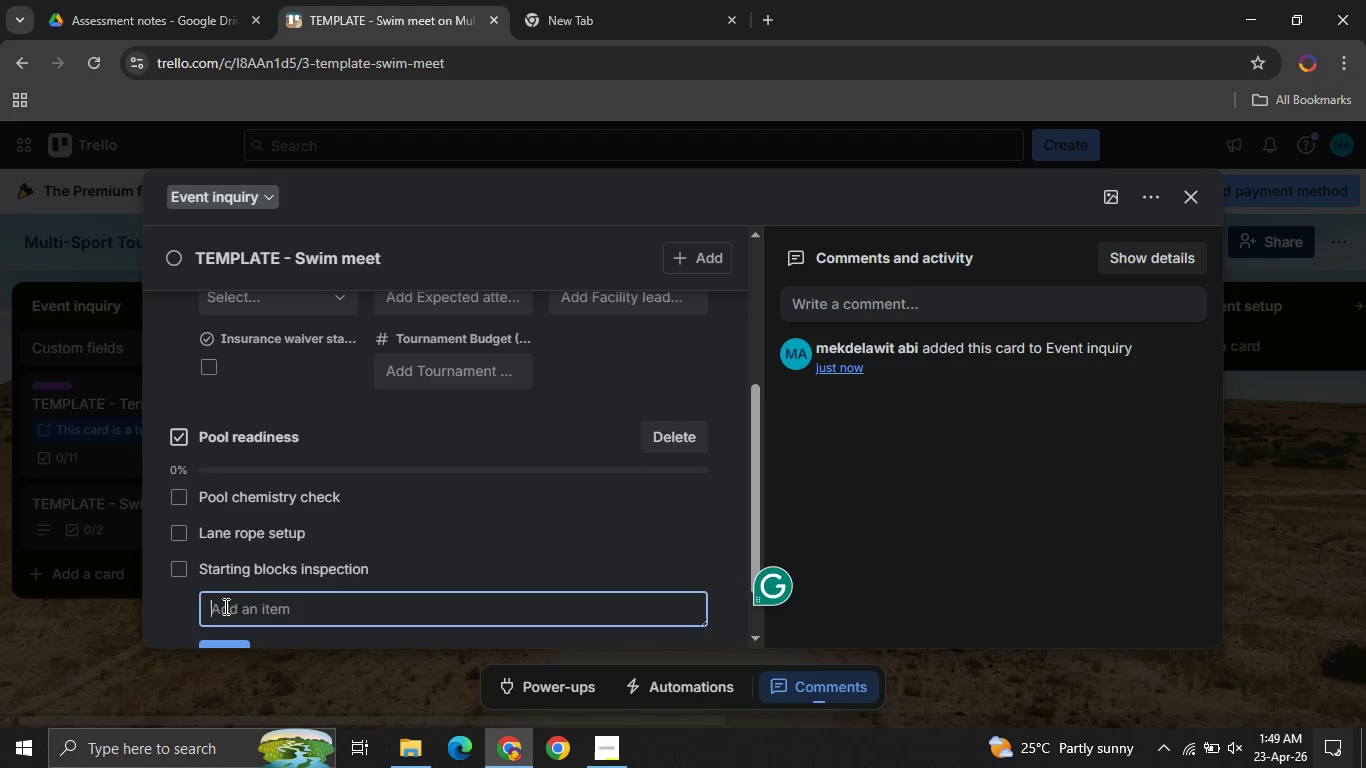 
mouse_move([250, 572])
 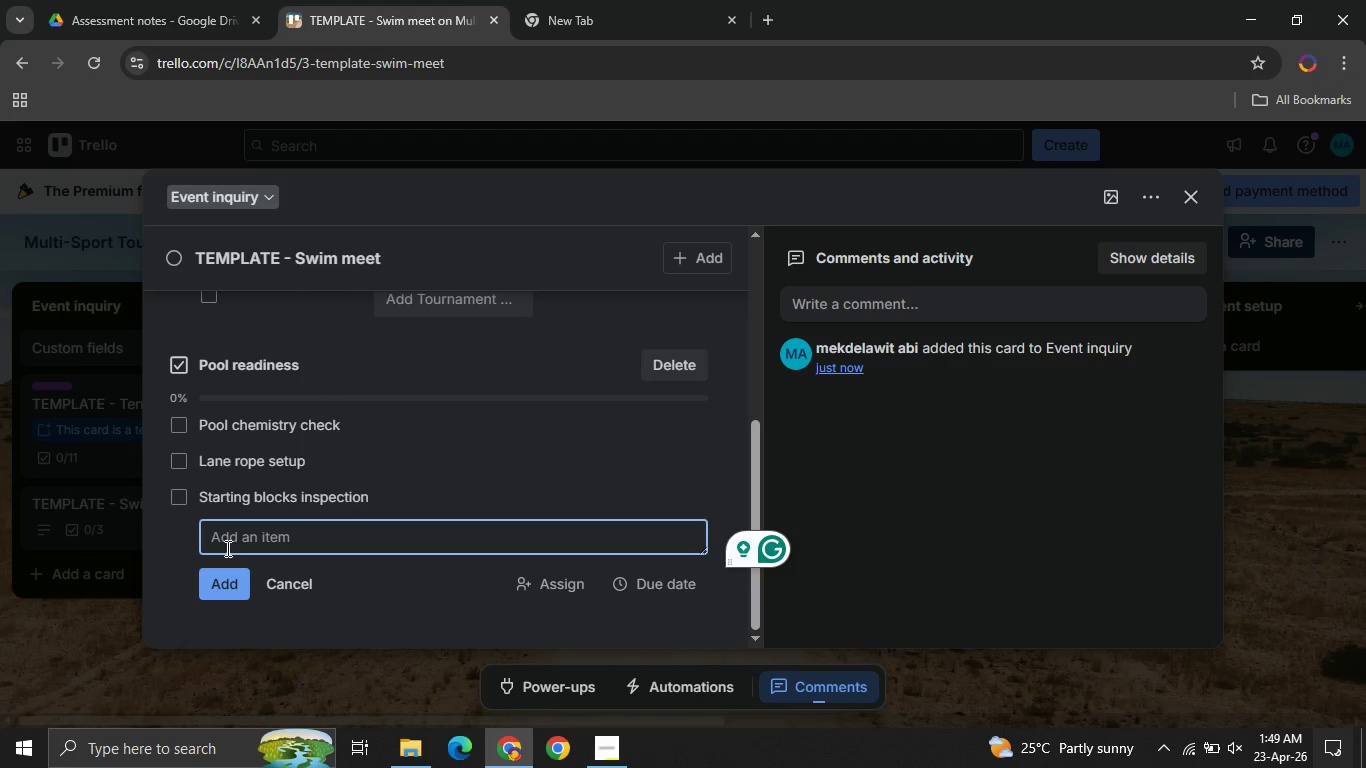 
type(Water )
 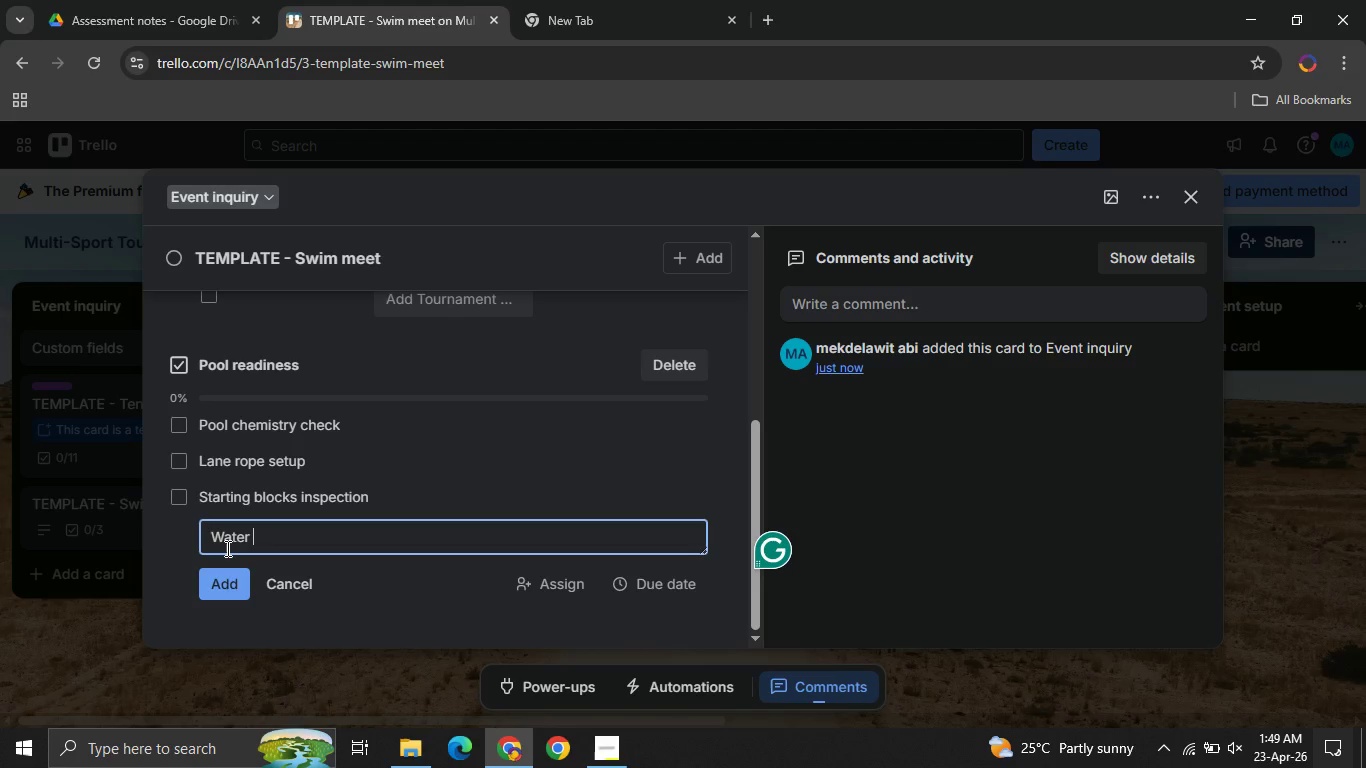 
wait(13.75)
 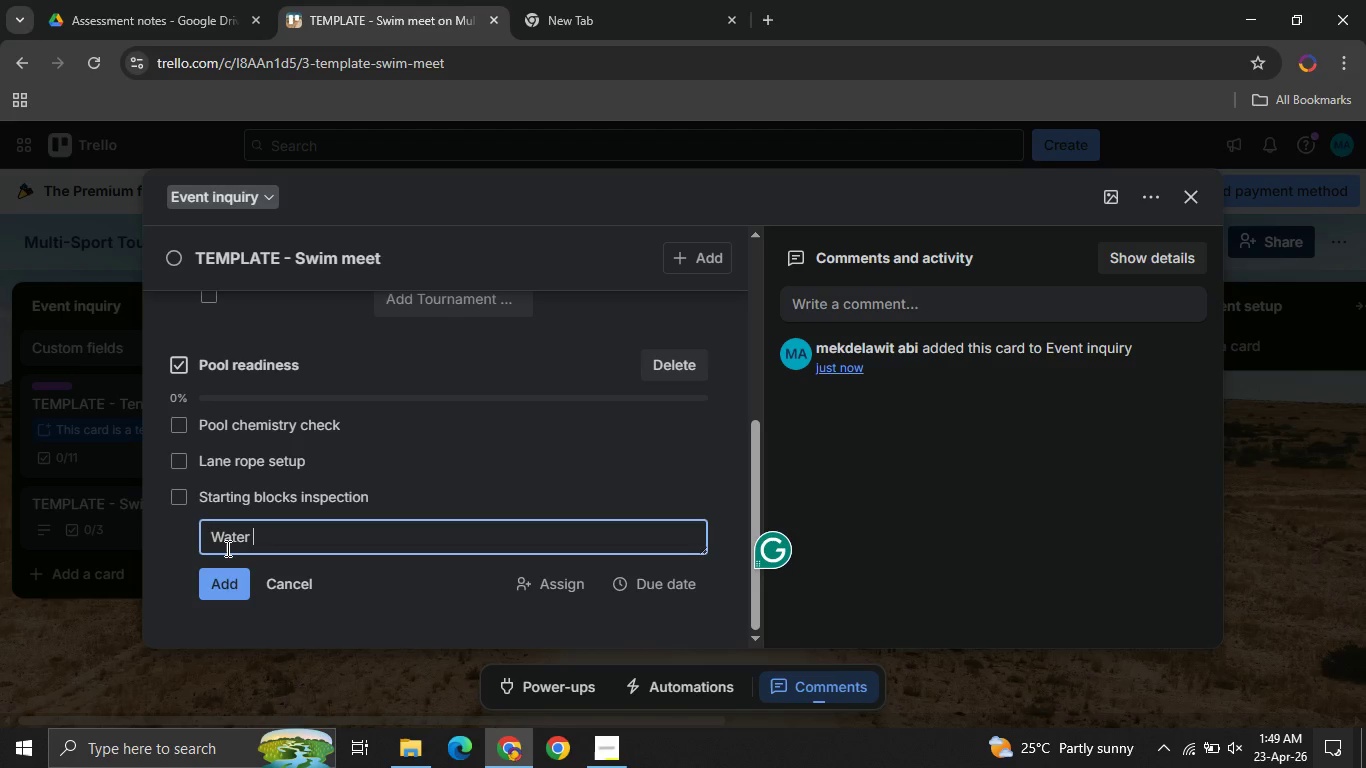 
type(temperature verification )
 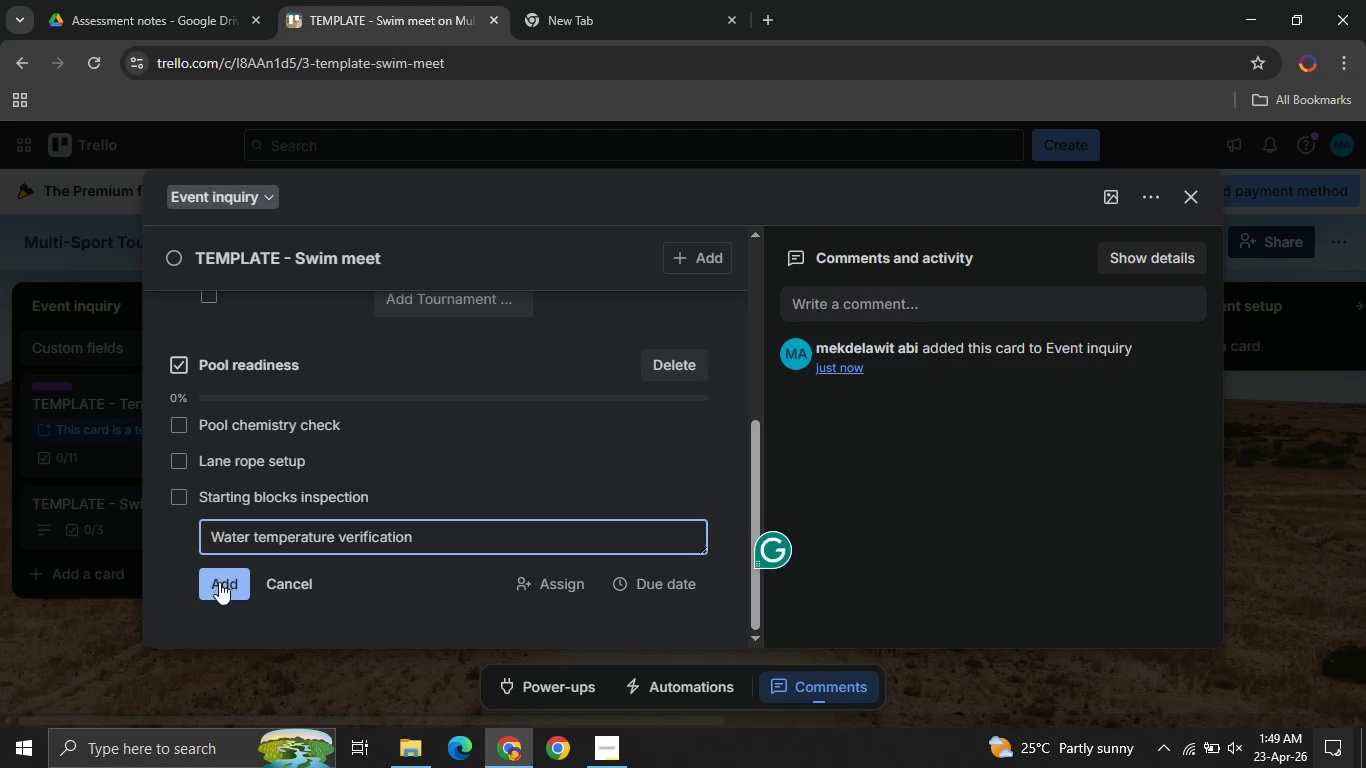 
left_click([219, 582])
 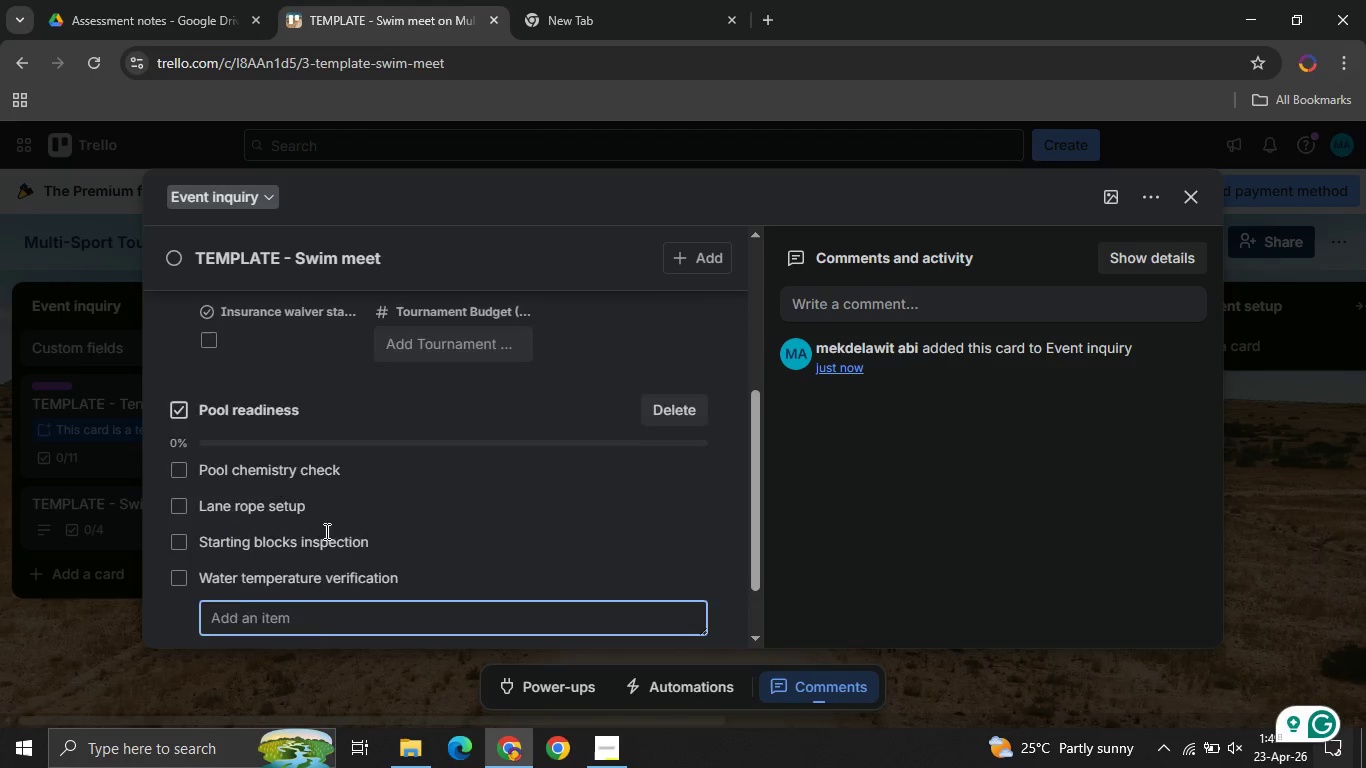 
mouse_move([551, 380])
 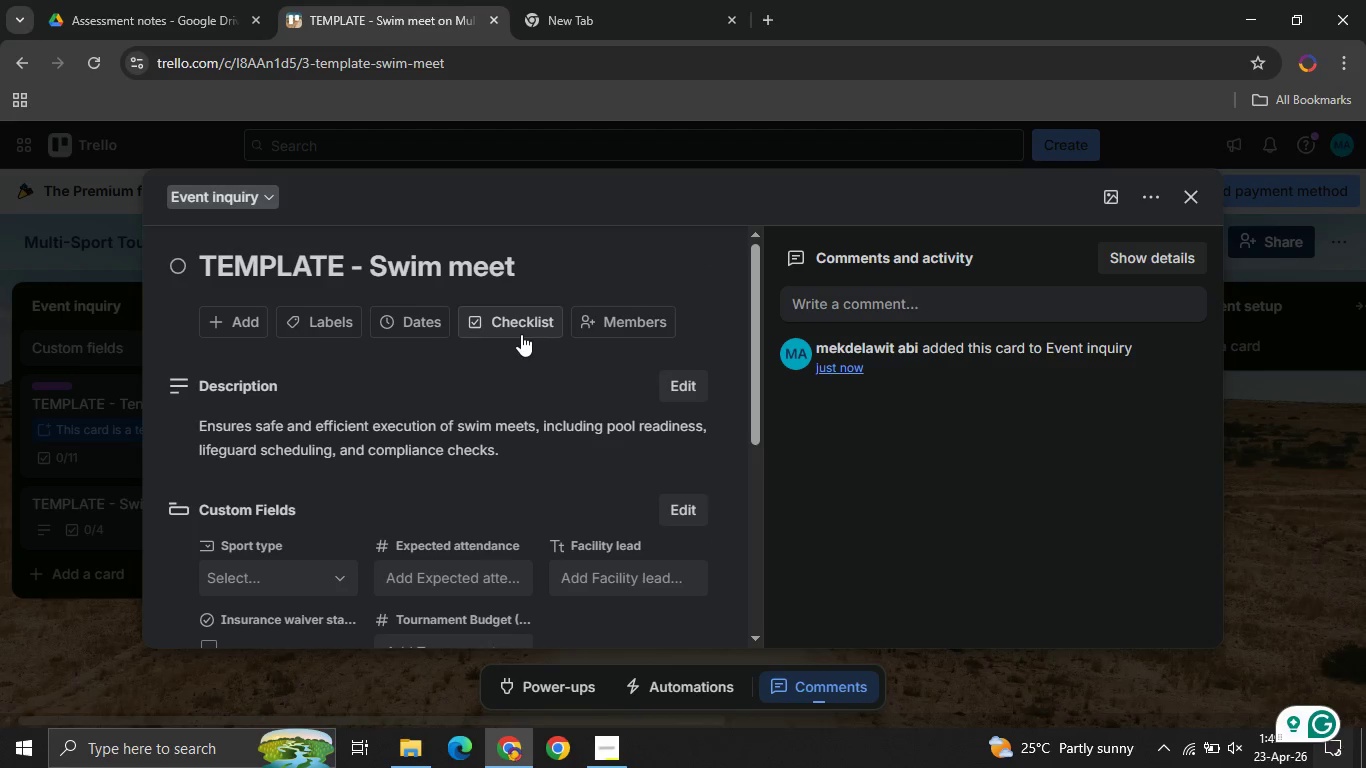 
left_click([521, 334])
 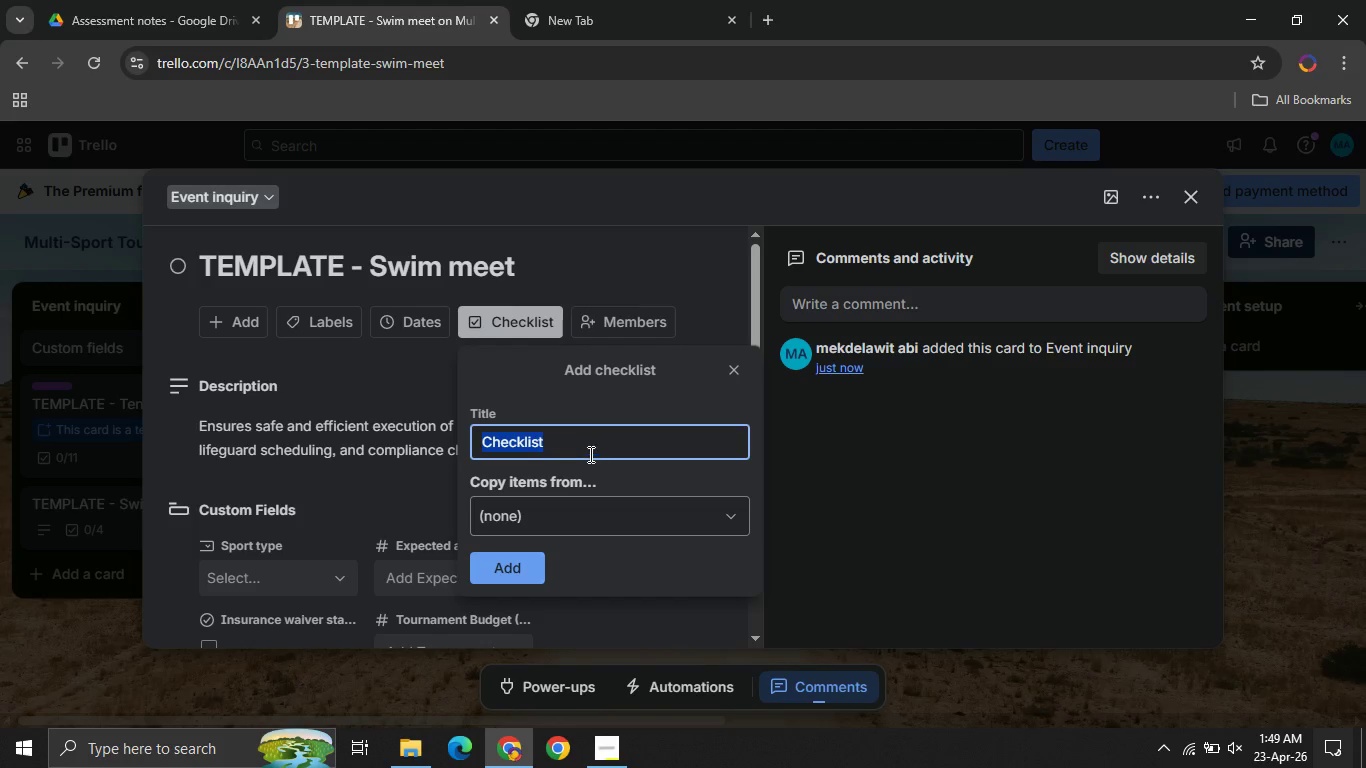 
left_click([578, 445])
 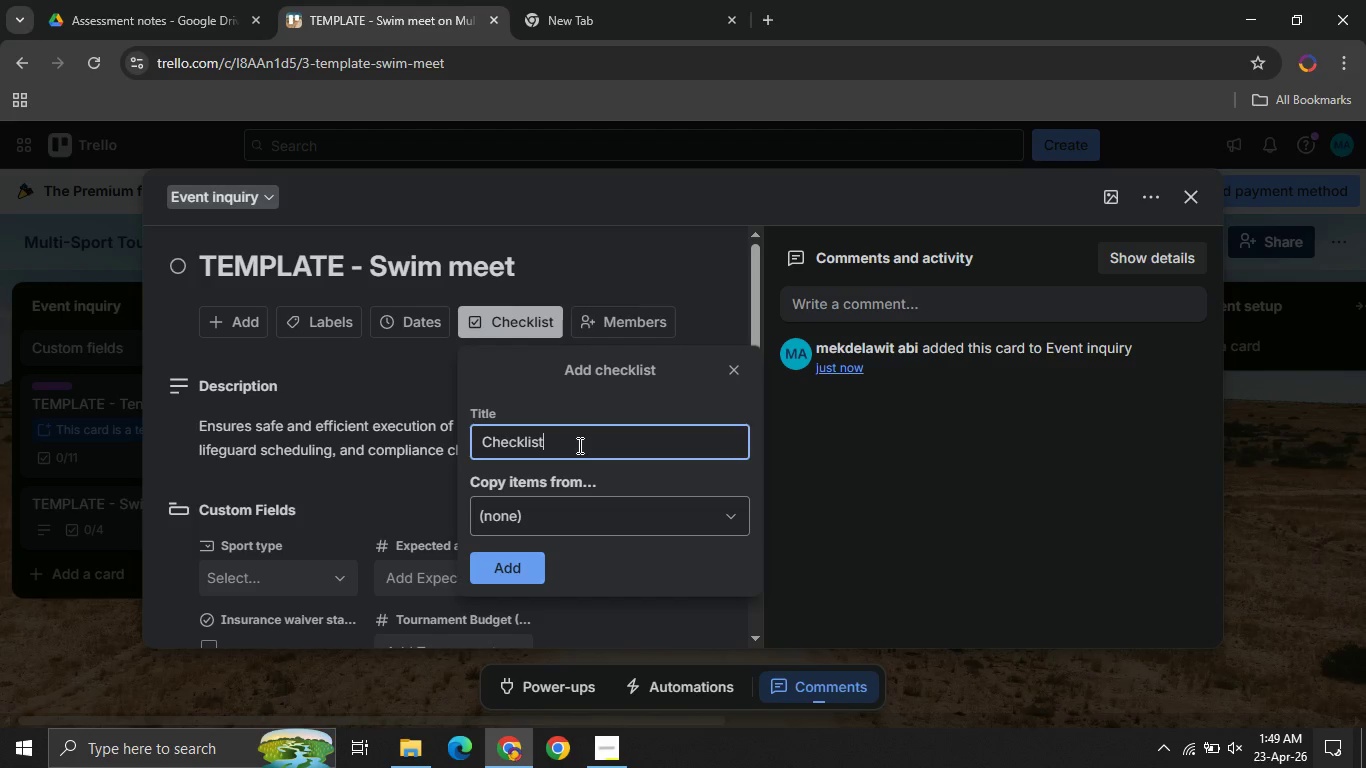 
left_click_drag(start_coordinate=[578, 445], to_coordinate=[357, 442])
 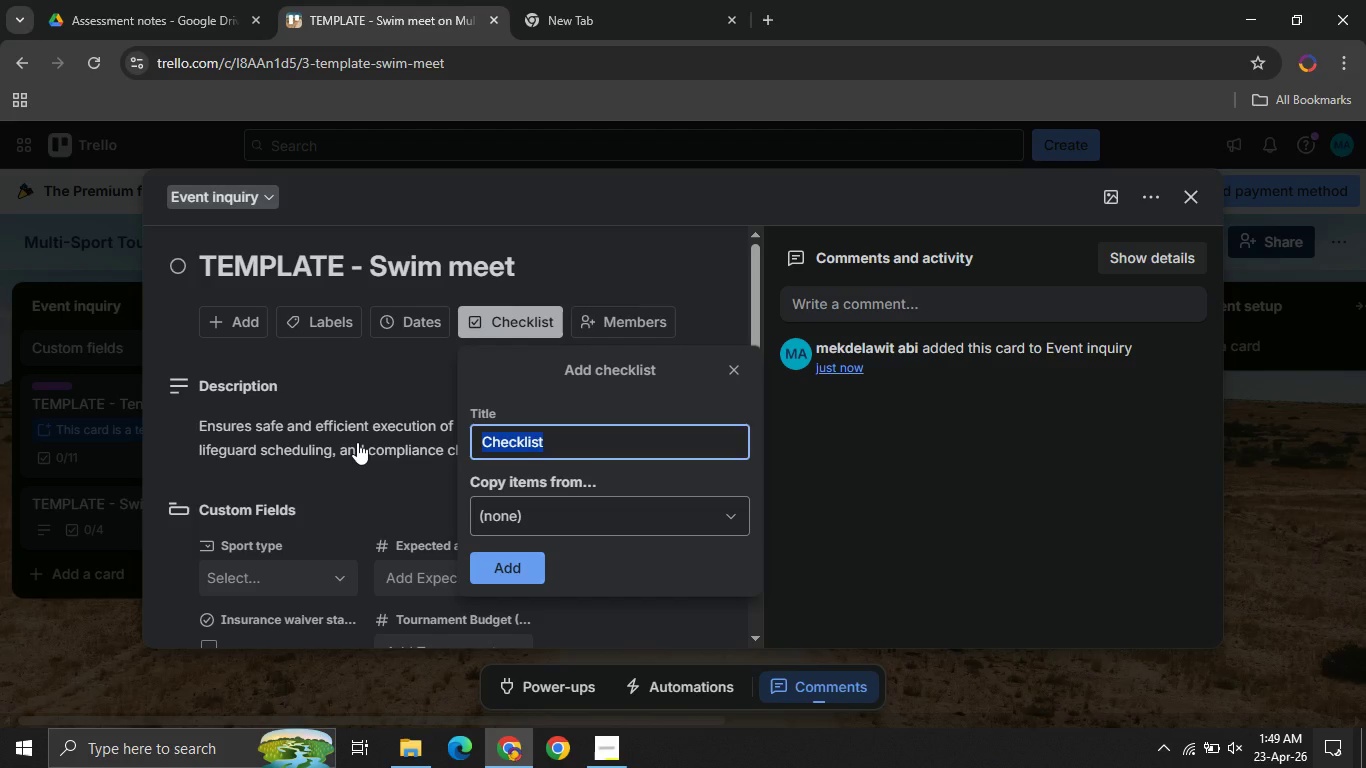 
type(Staffing )
 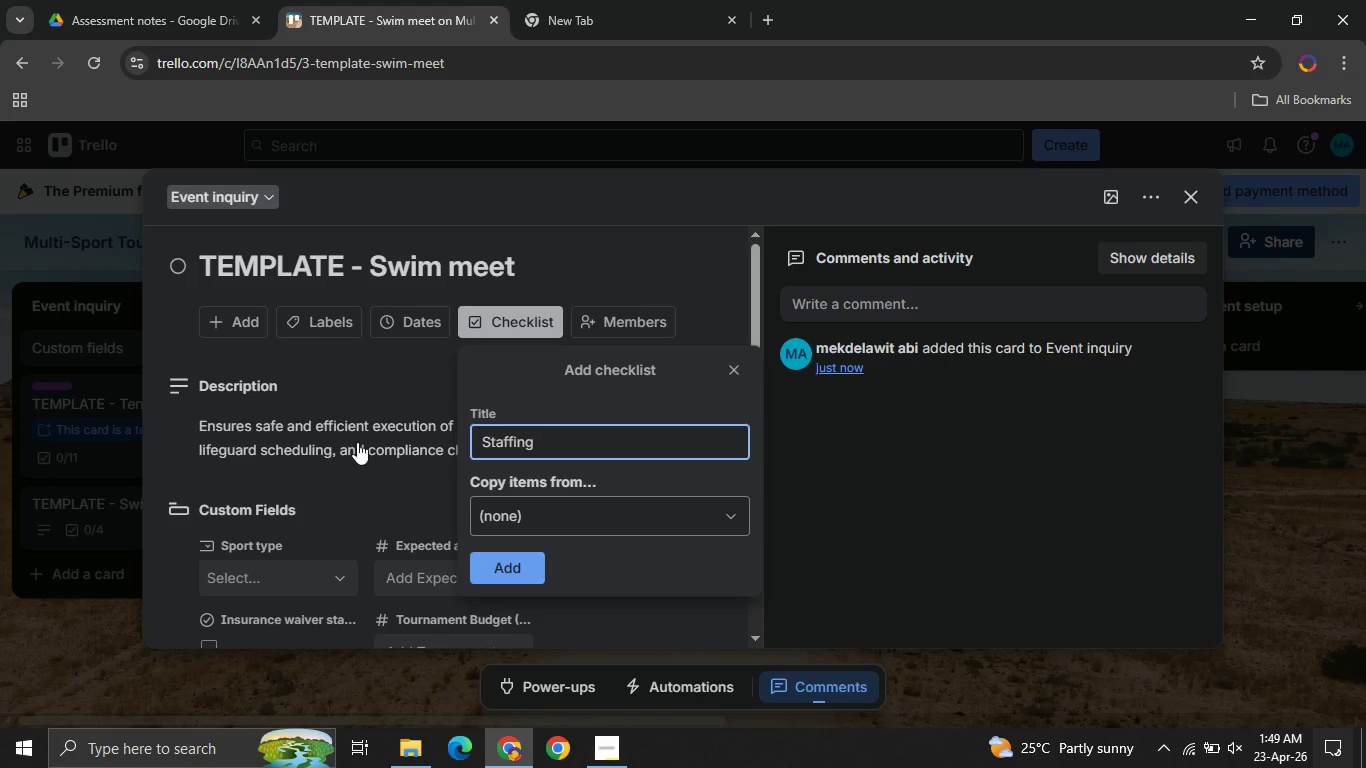 
left_click([529, 564])
 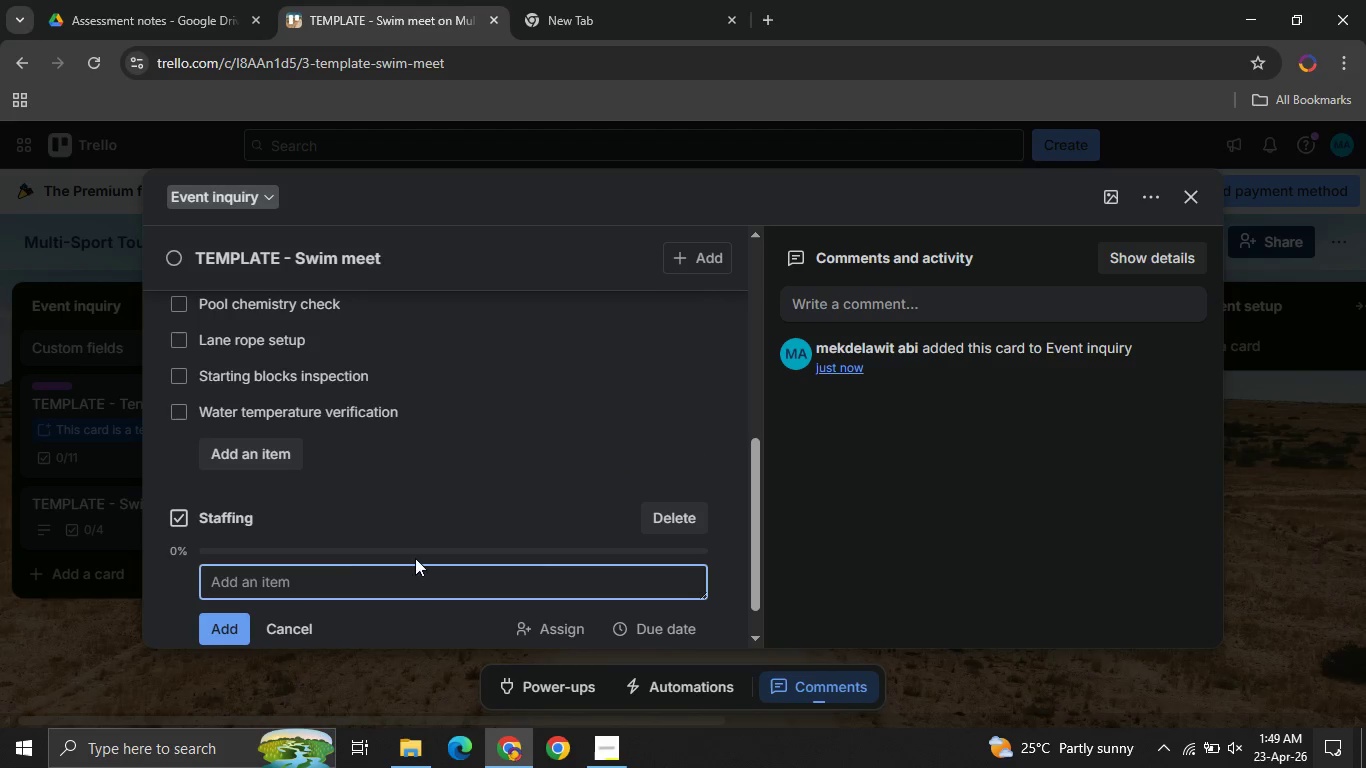 
left_click([343, 575])
 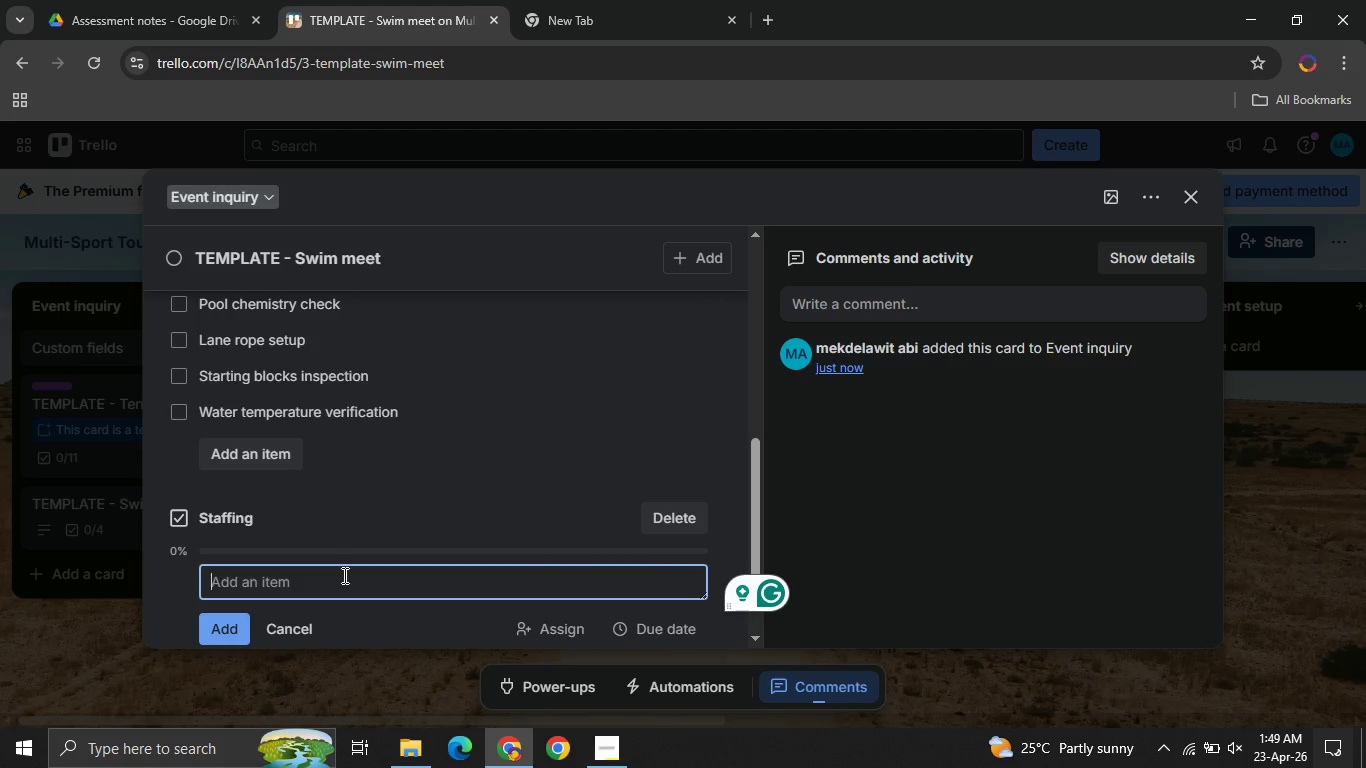 
type(Lifeguard )
key(Backspace)
type(s assigned )
 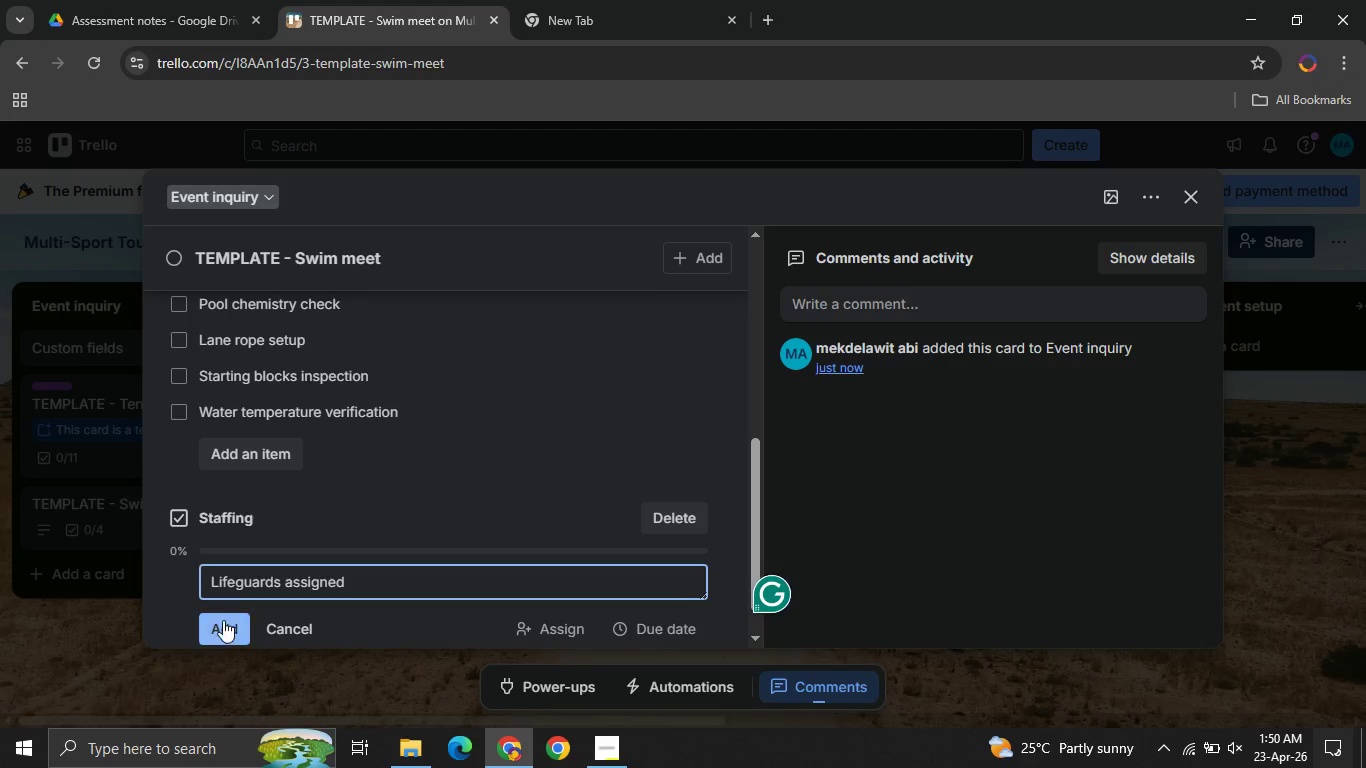 
left_click([222, 620])
 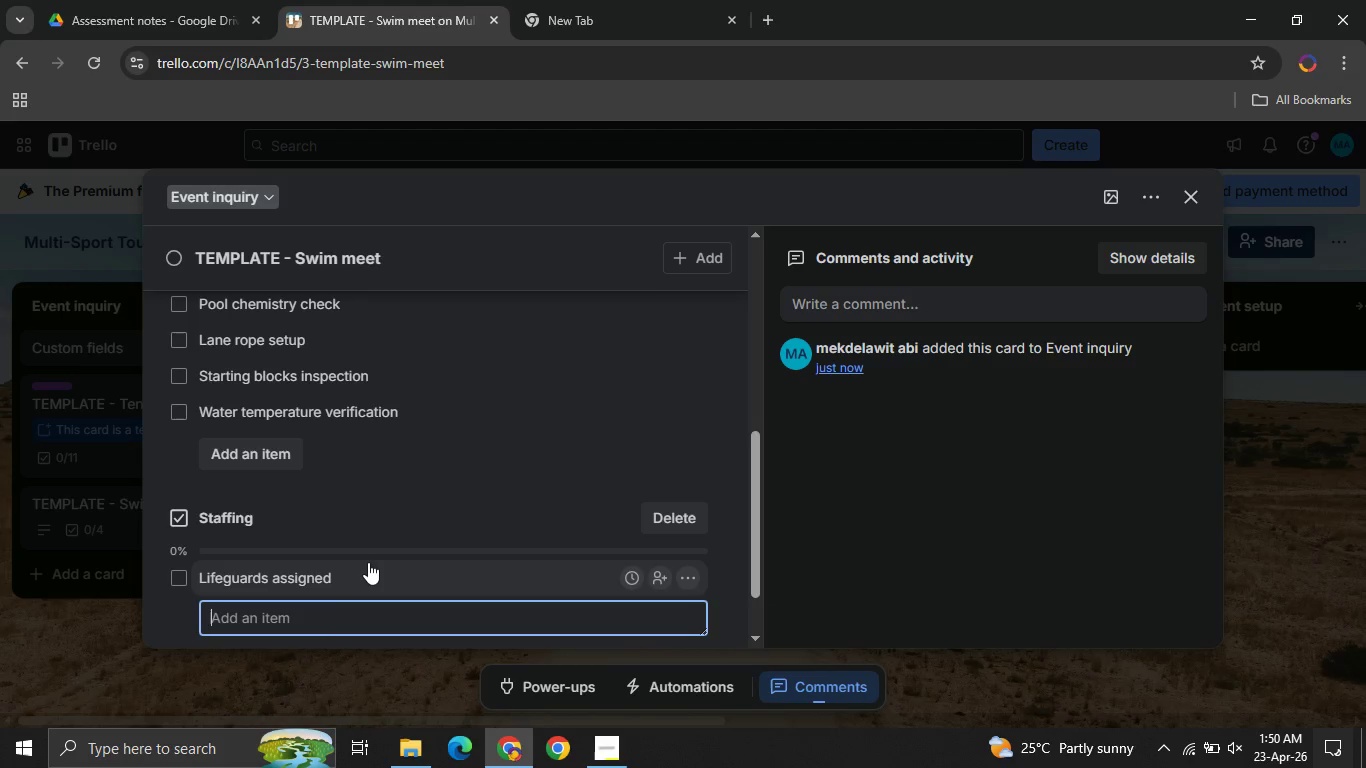 
mouse_move([278, 574])
 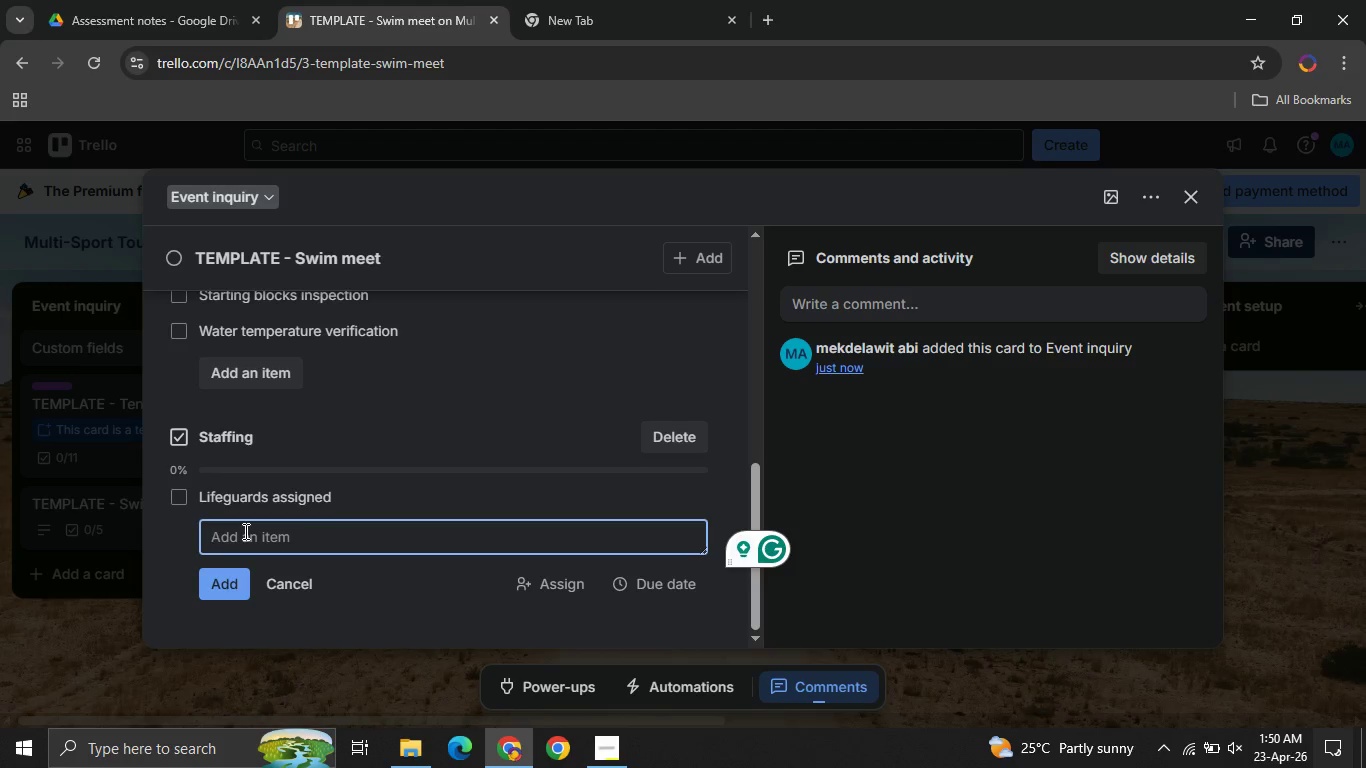 
wait(8.88)
 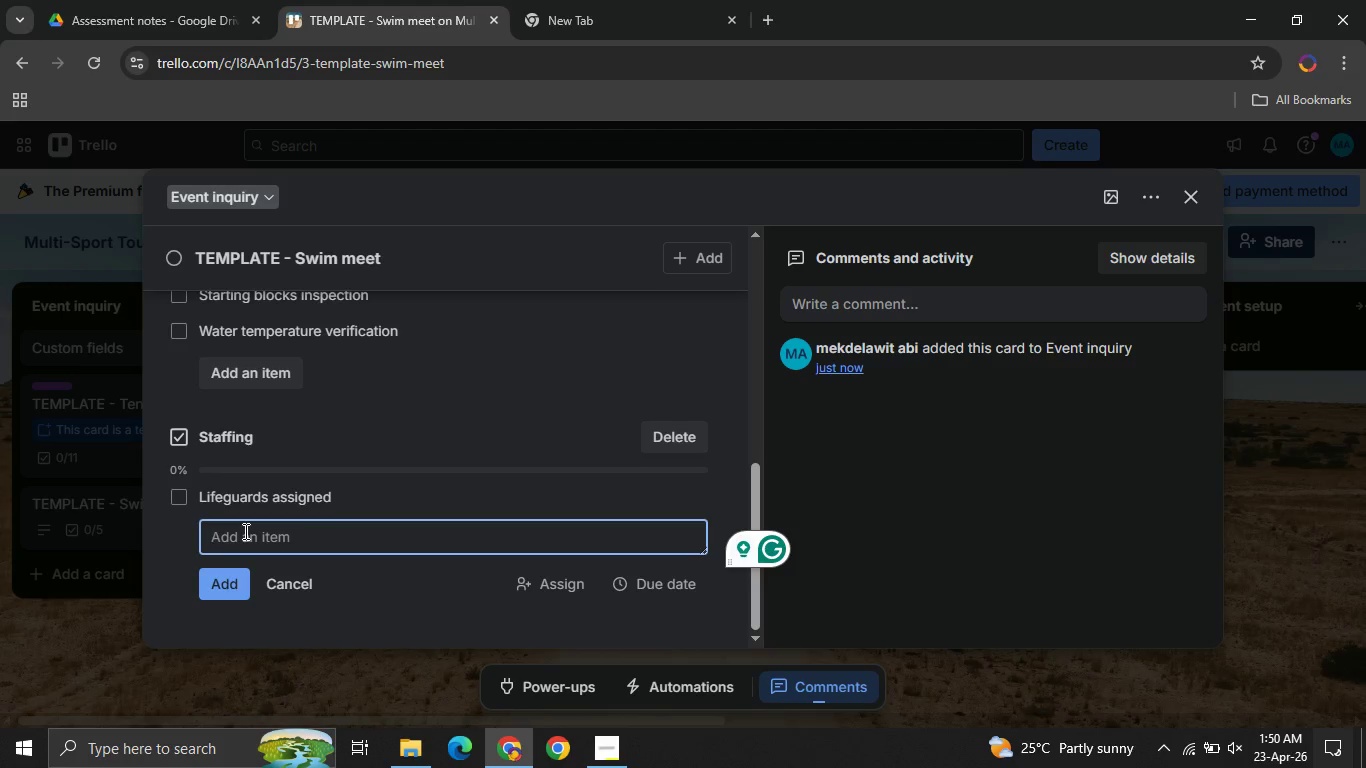 
type(Timekeepers assigned )
 